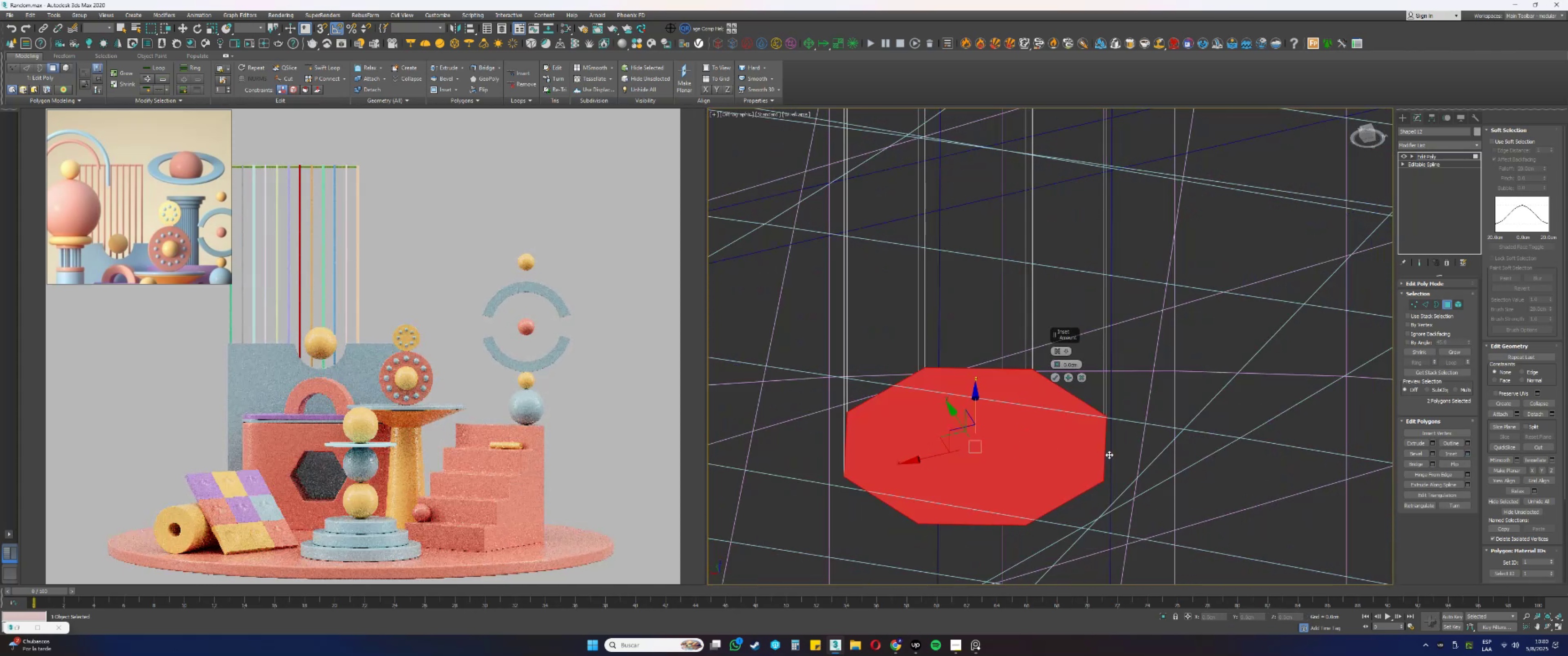 
key(Control+ControlLeft)
 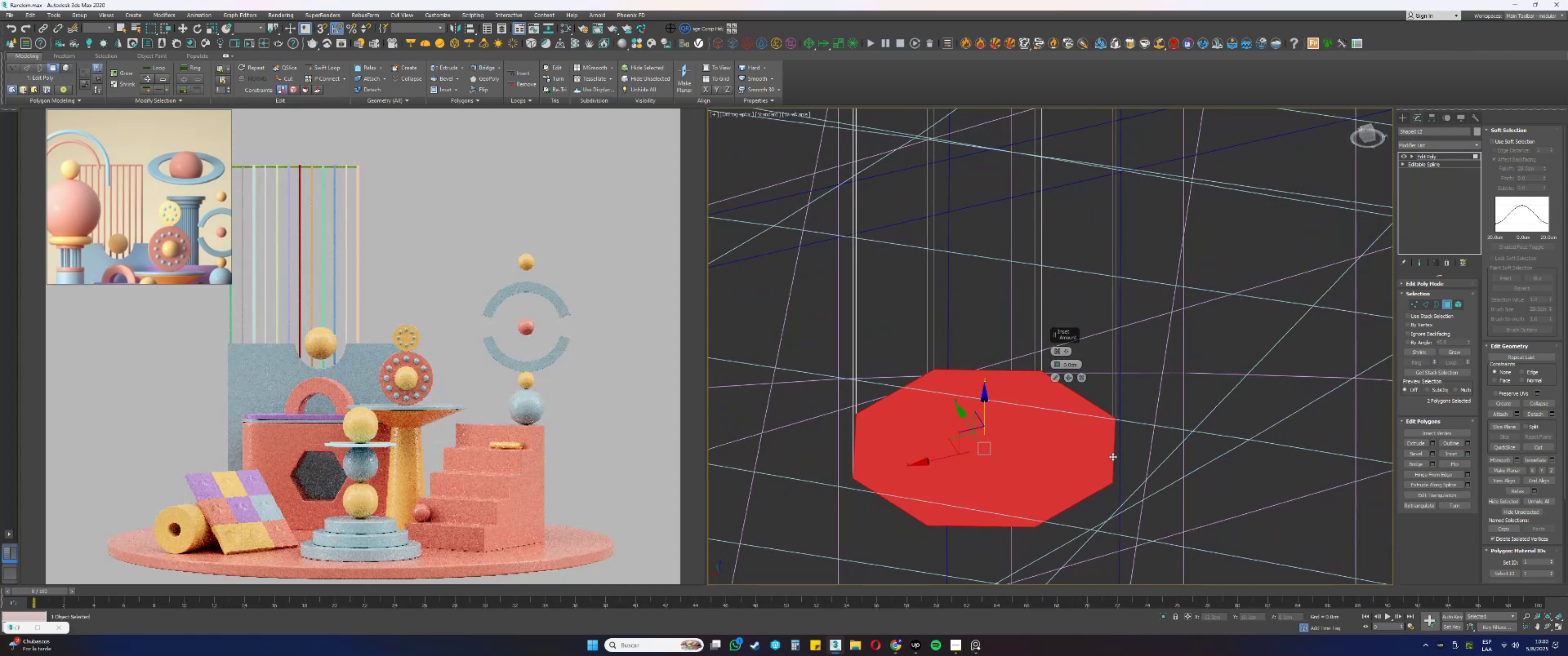 
key(Control+Z)
 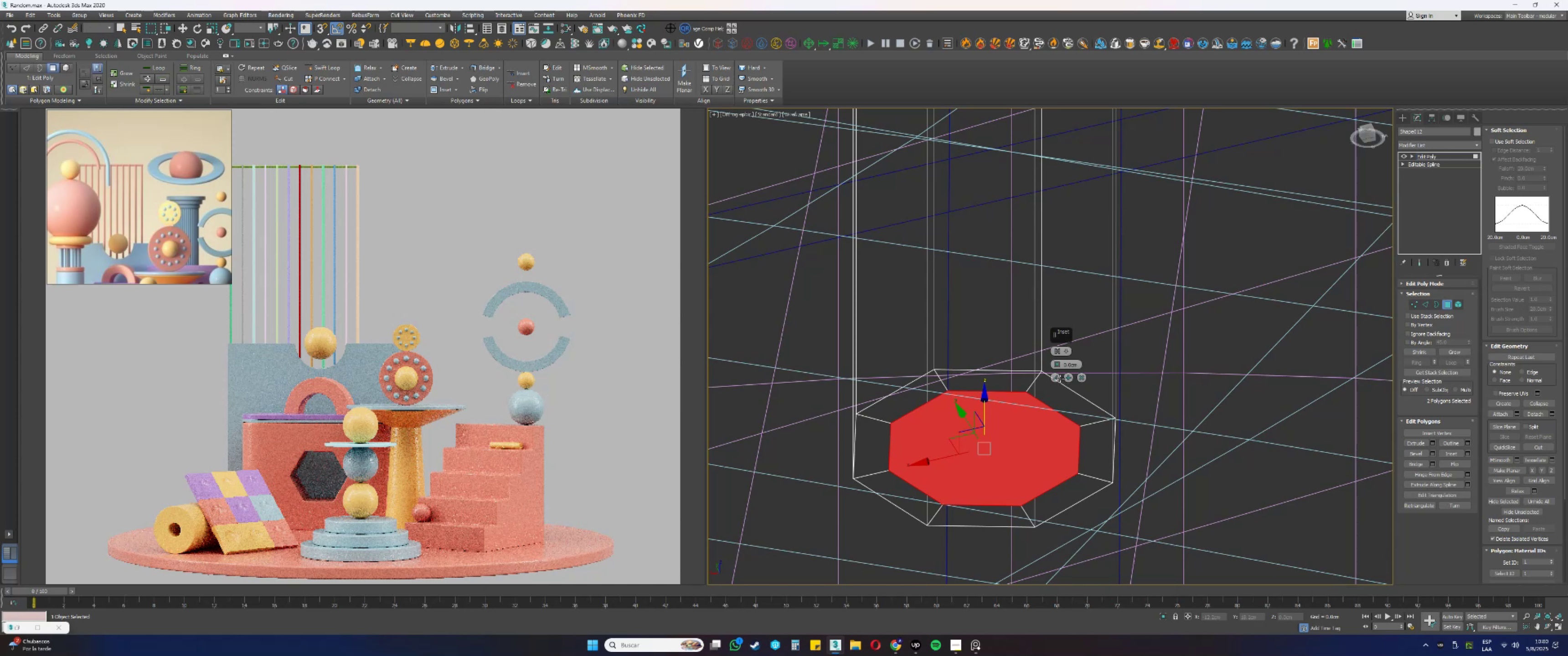 
left_click([1057, 377])
 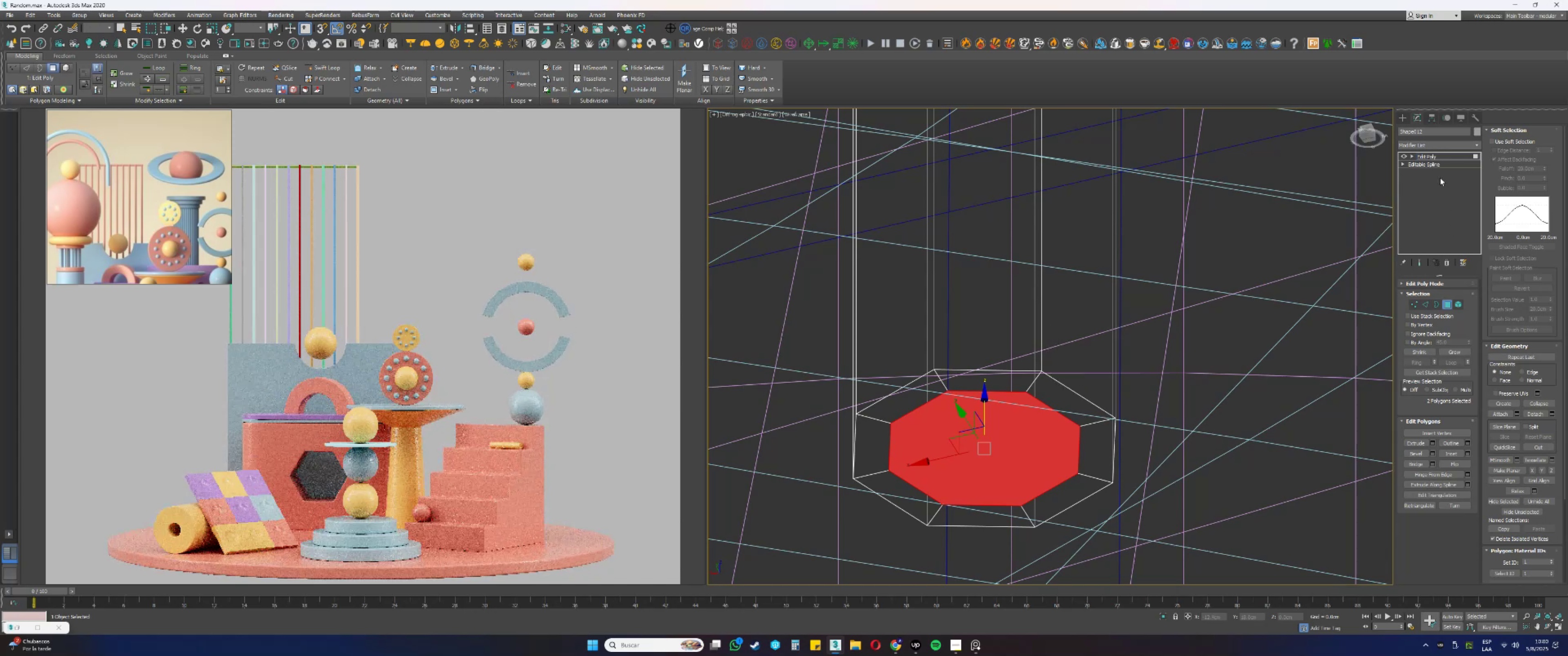 
left_click([1425, 146])
 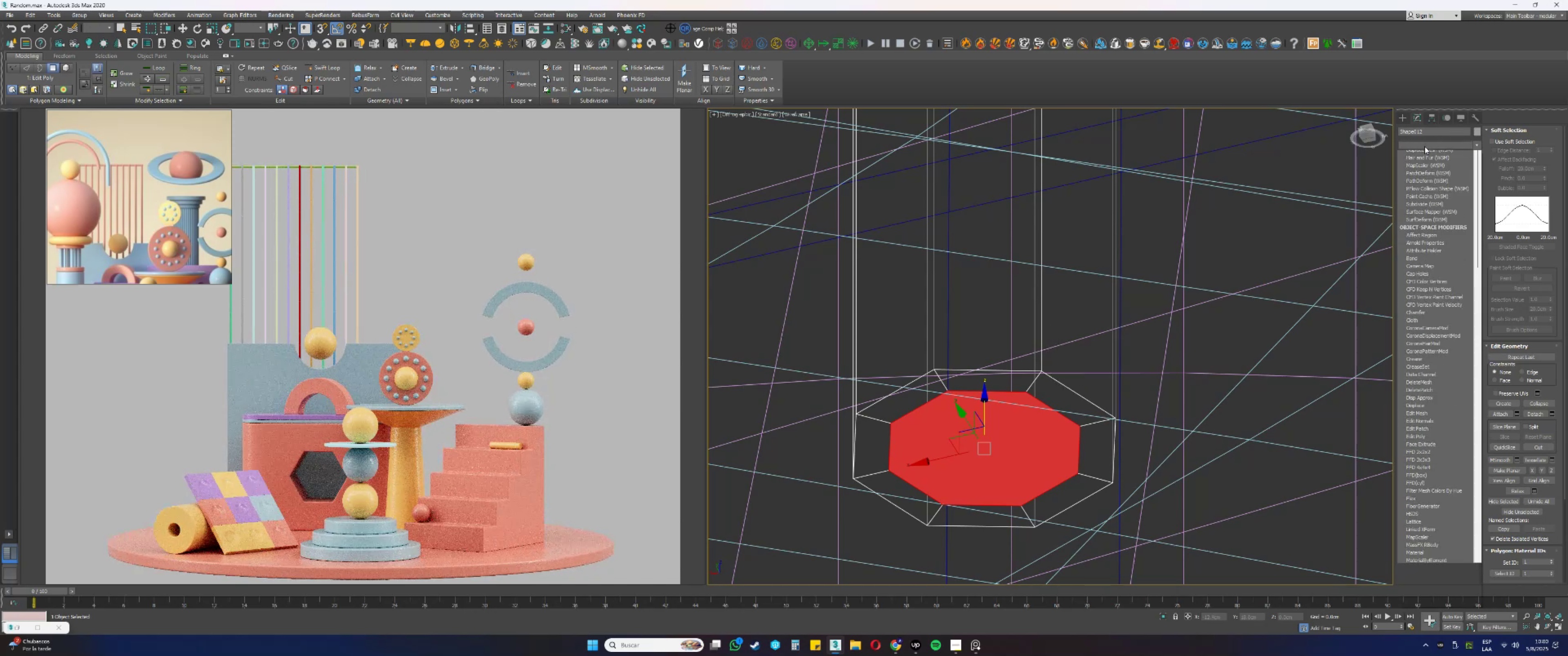 
key(Q)
 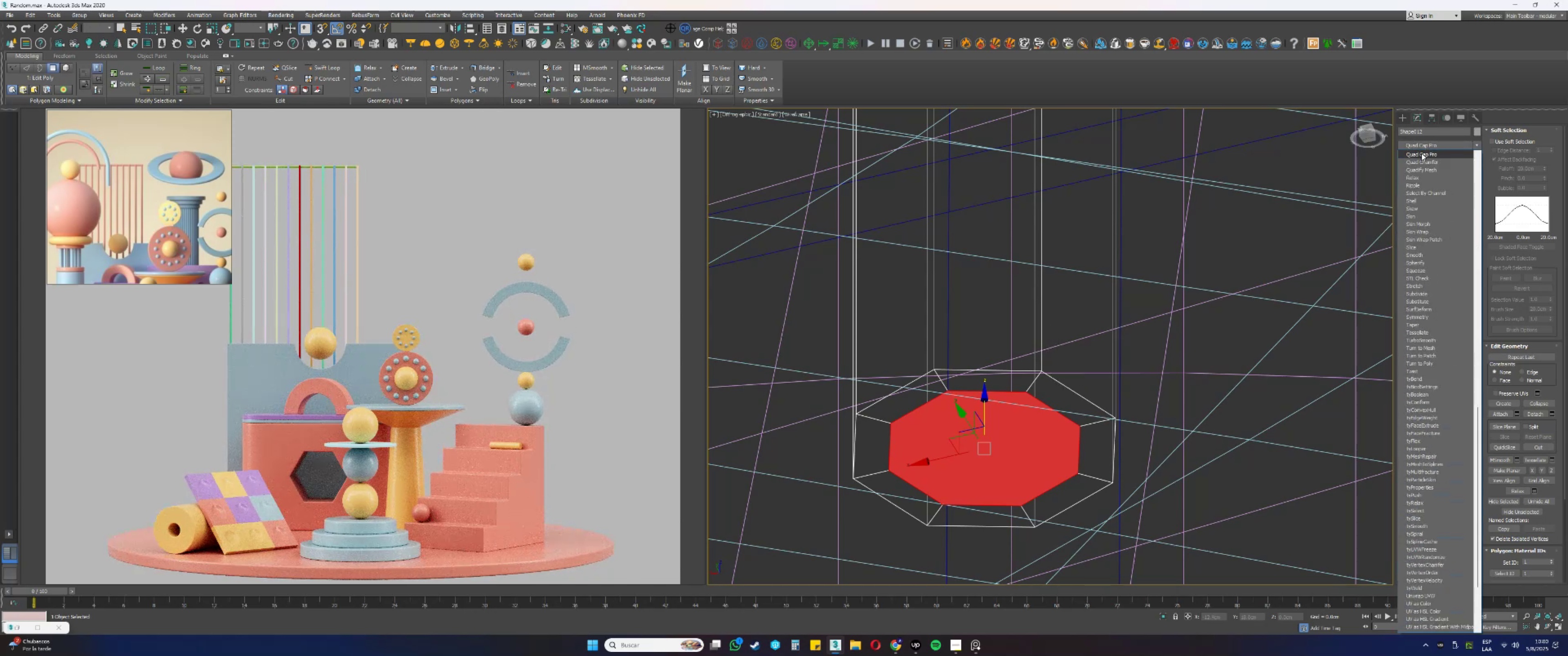 
left_click([1421, 153])
 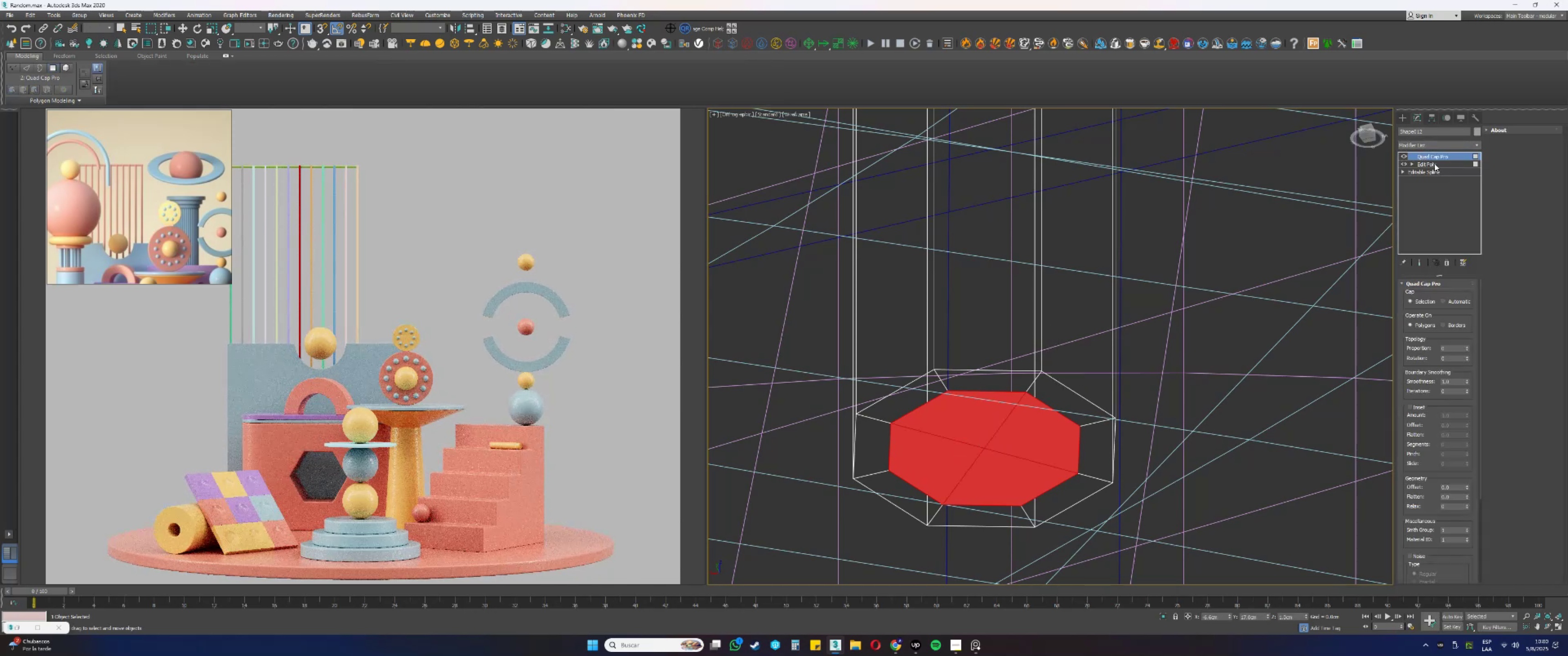 
left_click([1418, 144])
 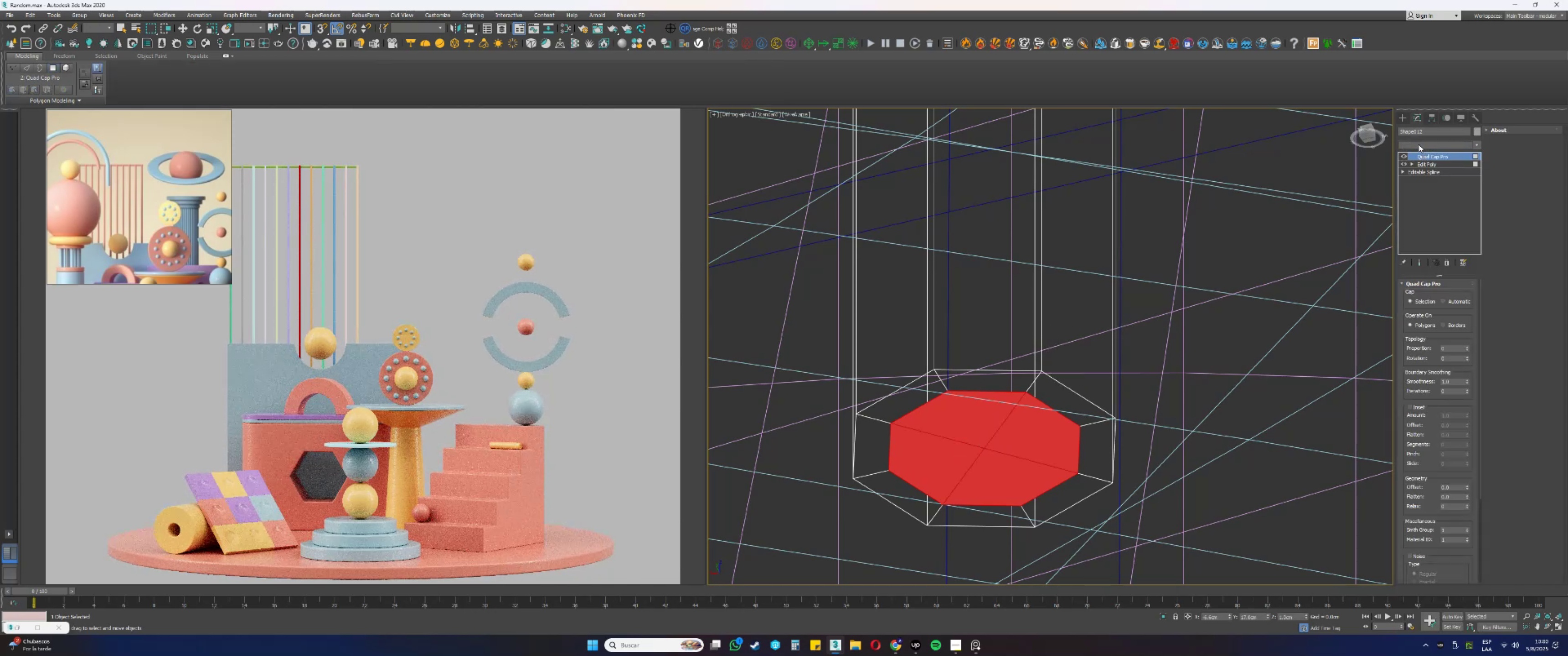 
key(E)
 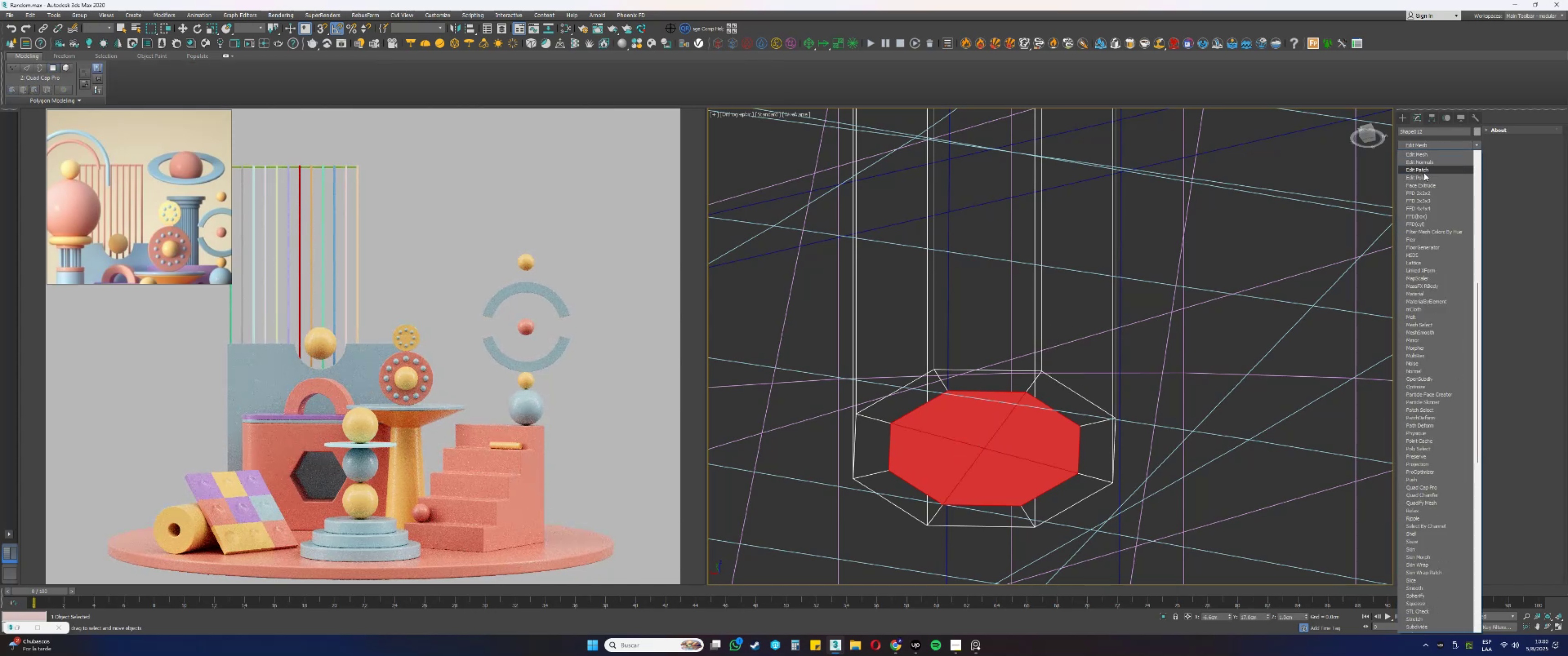 
left_click([1419, 178])
 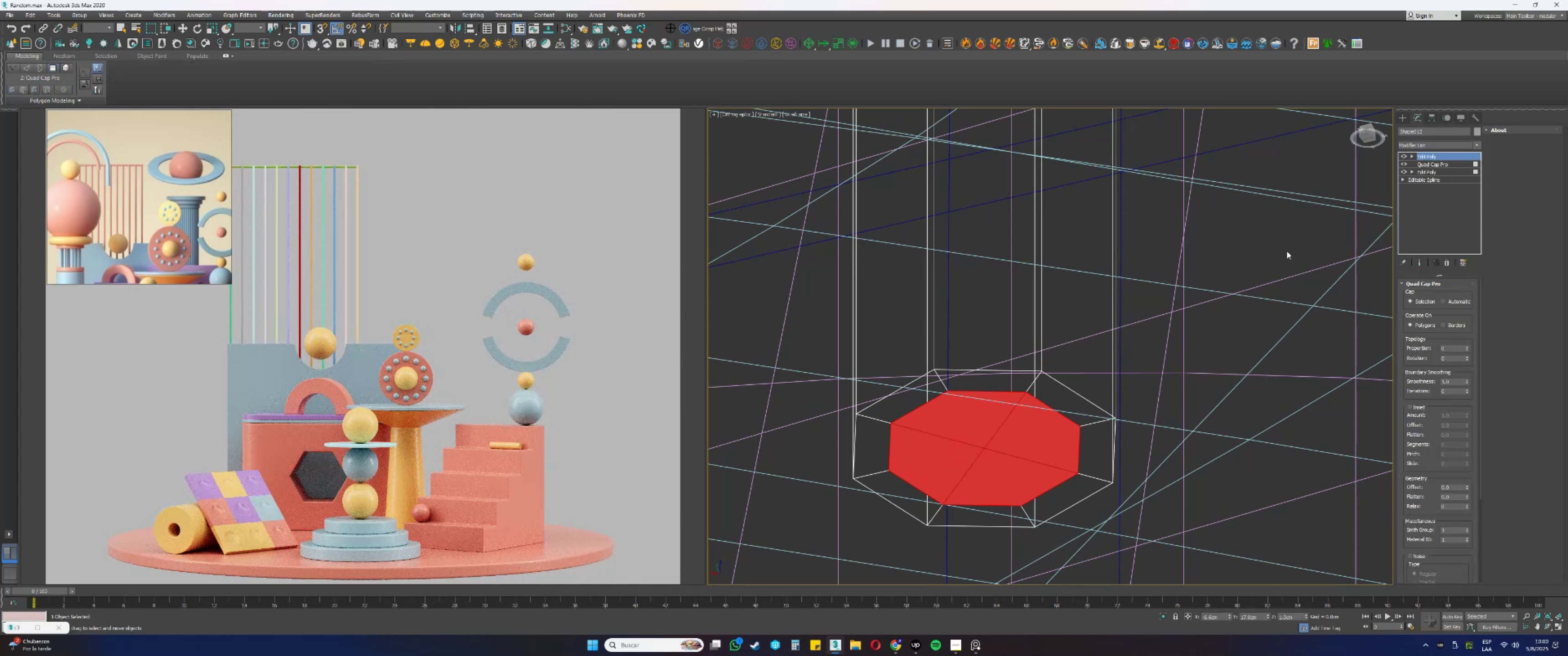 
key(1)
 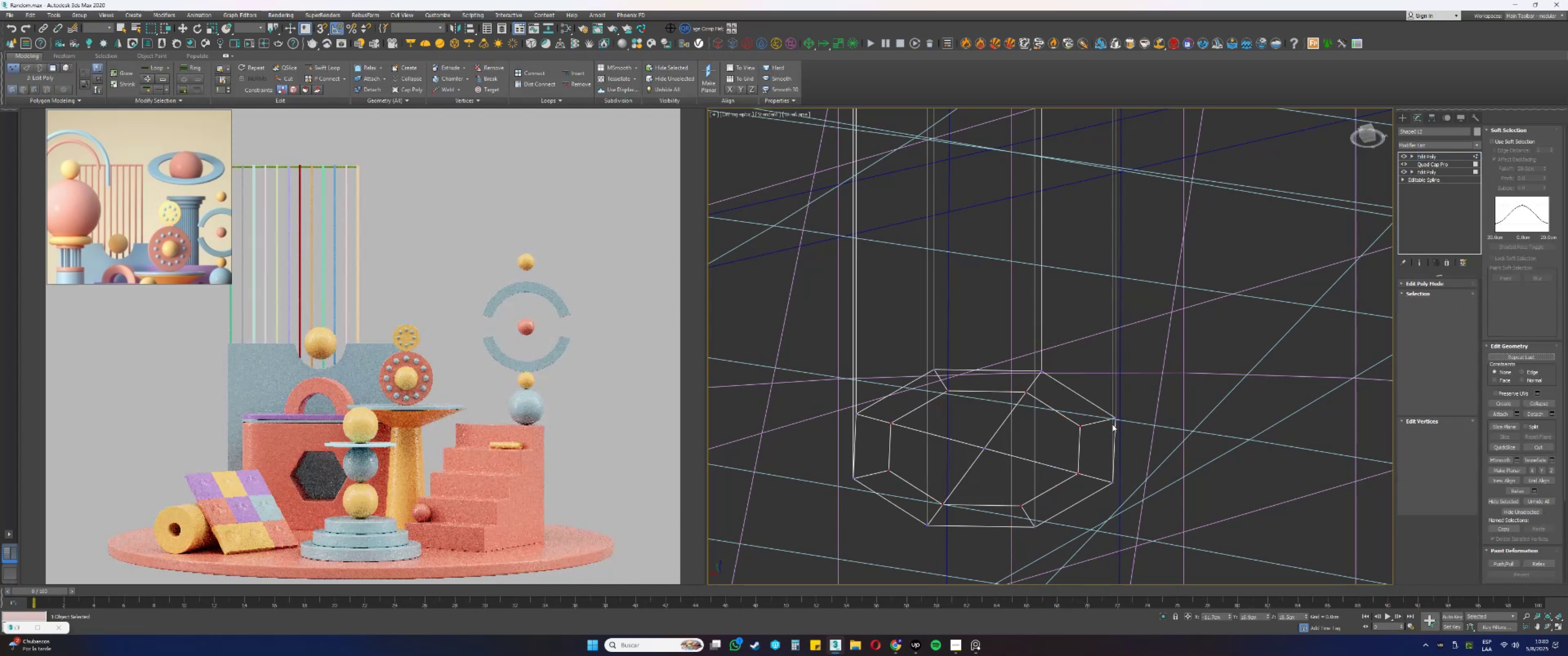 
left_click_drag(start_coordinate=[1129, 425], to_coordinate=[1100, 409])
 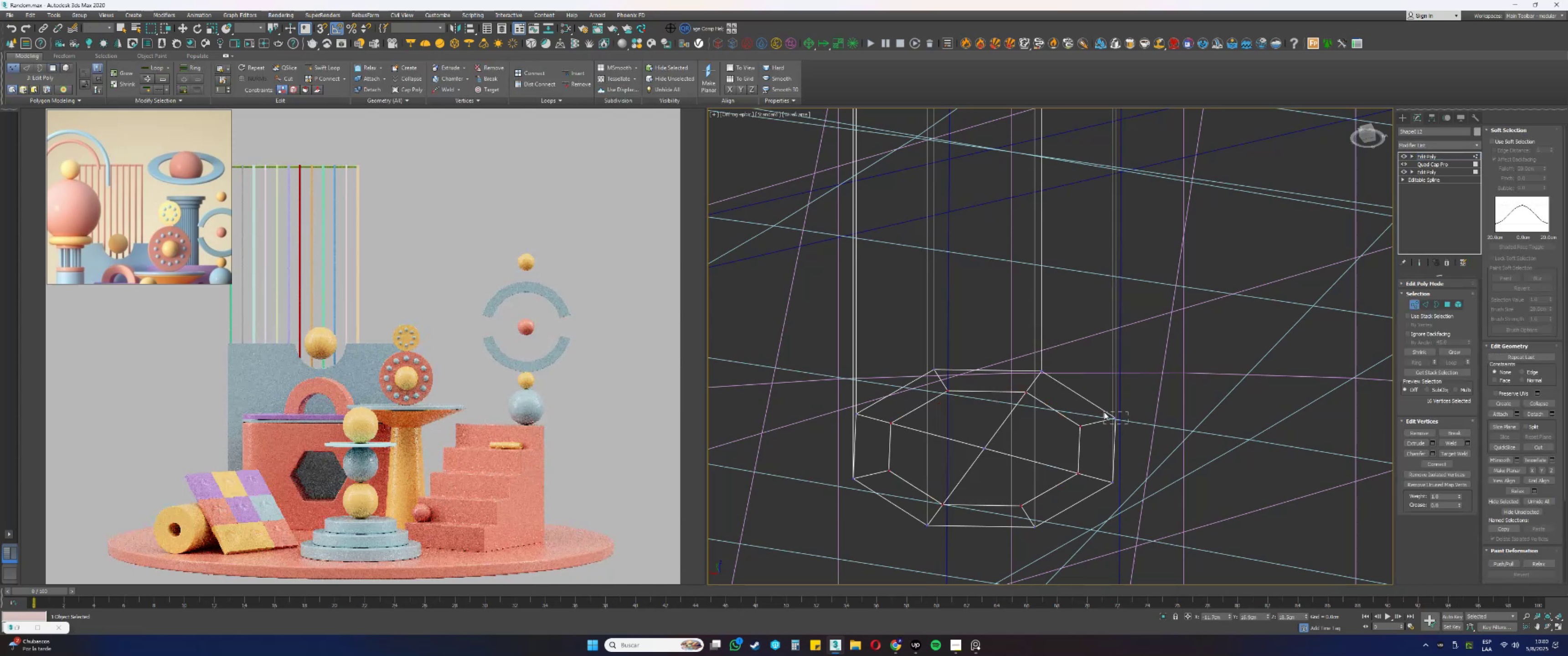 
hold_key(key=AltLeft, duration=0.96)
 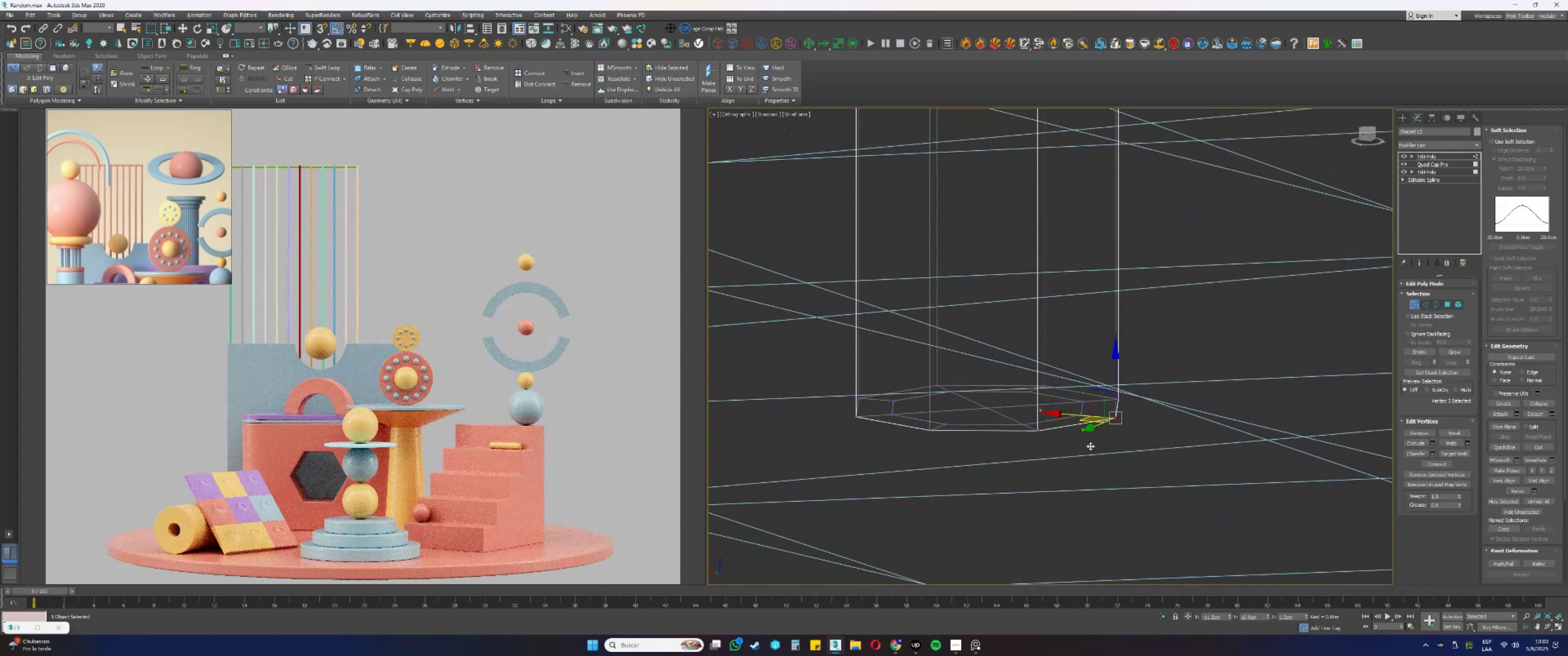 
key(F3)
 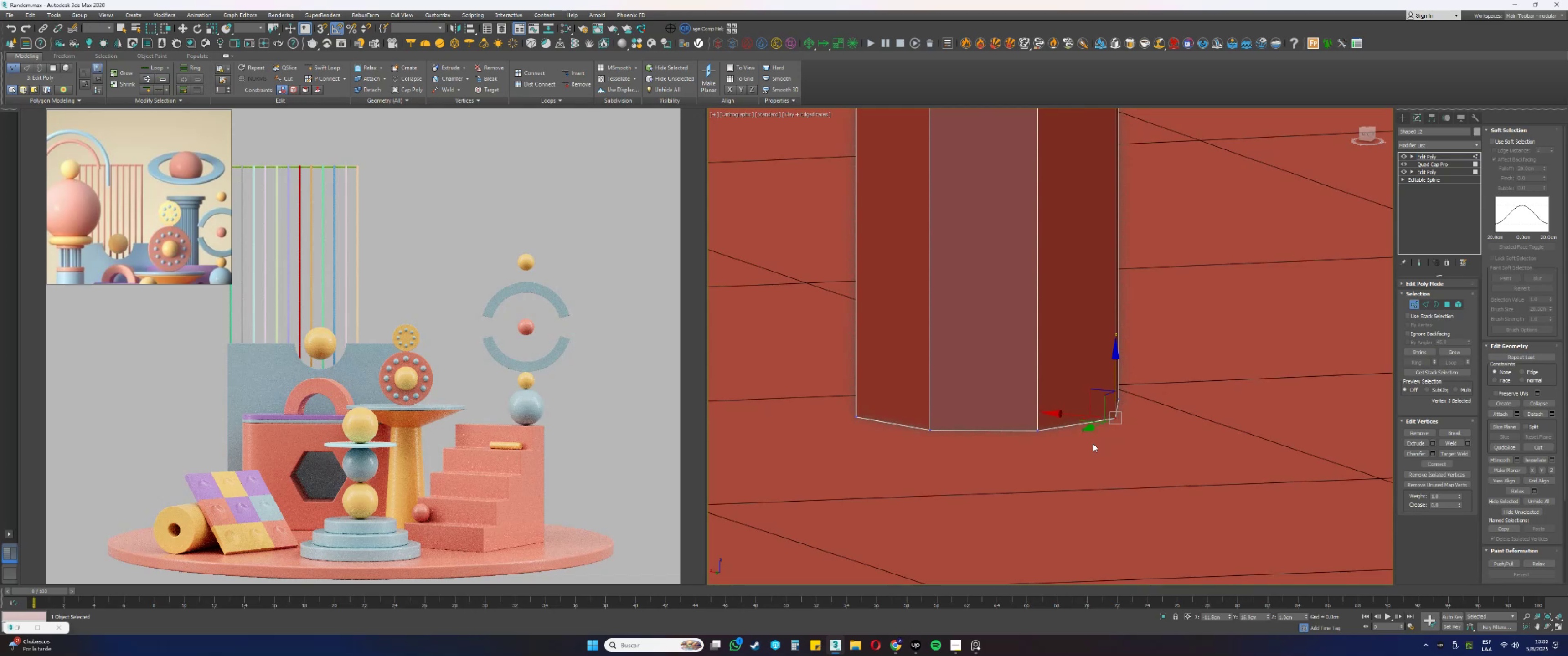 
left_click([1099, 450])
 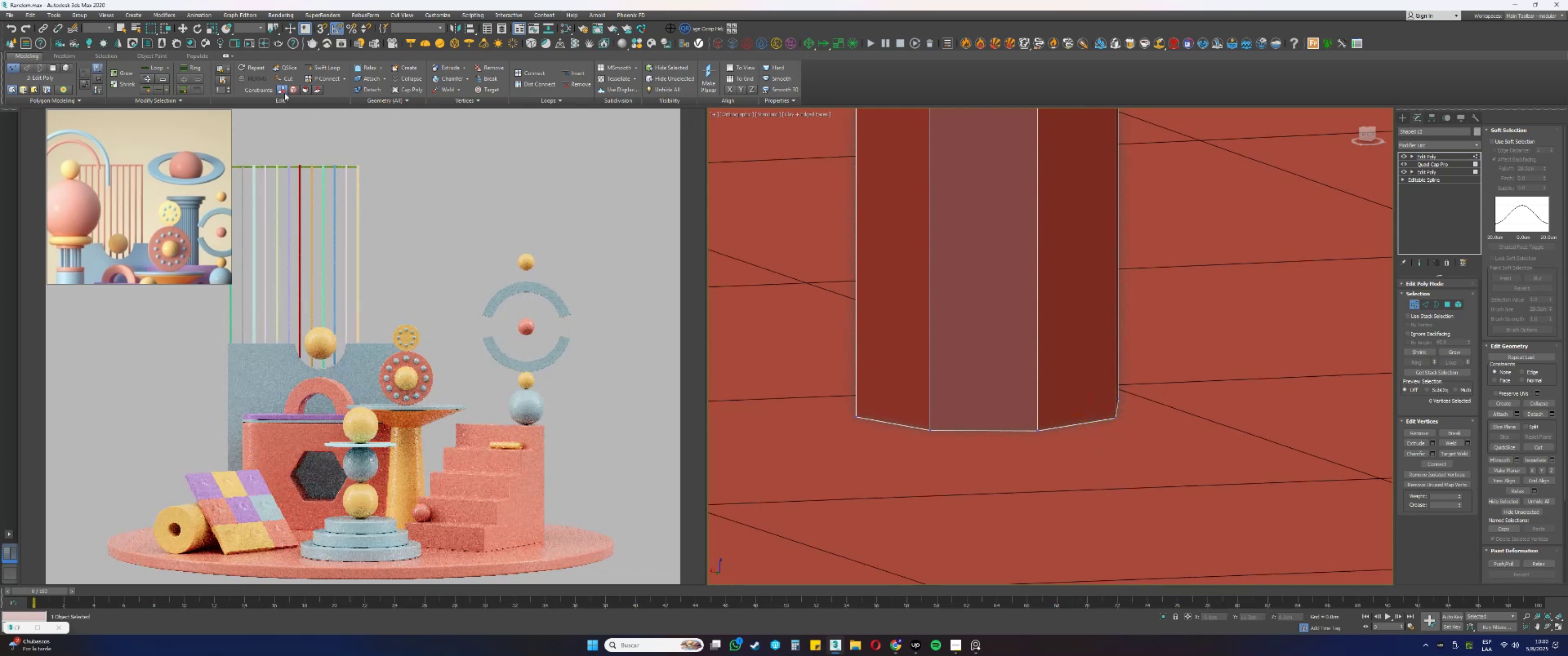 
left_click([323, 66])
 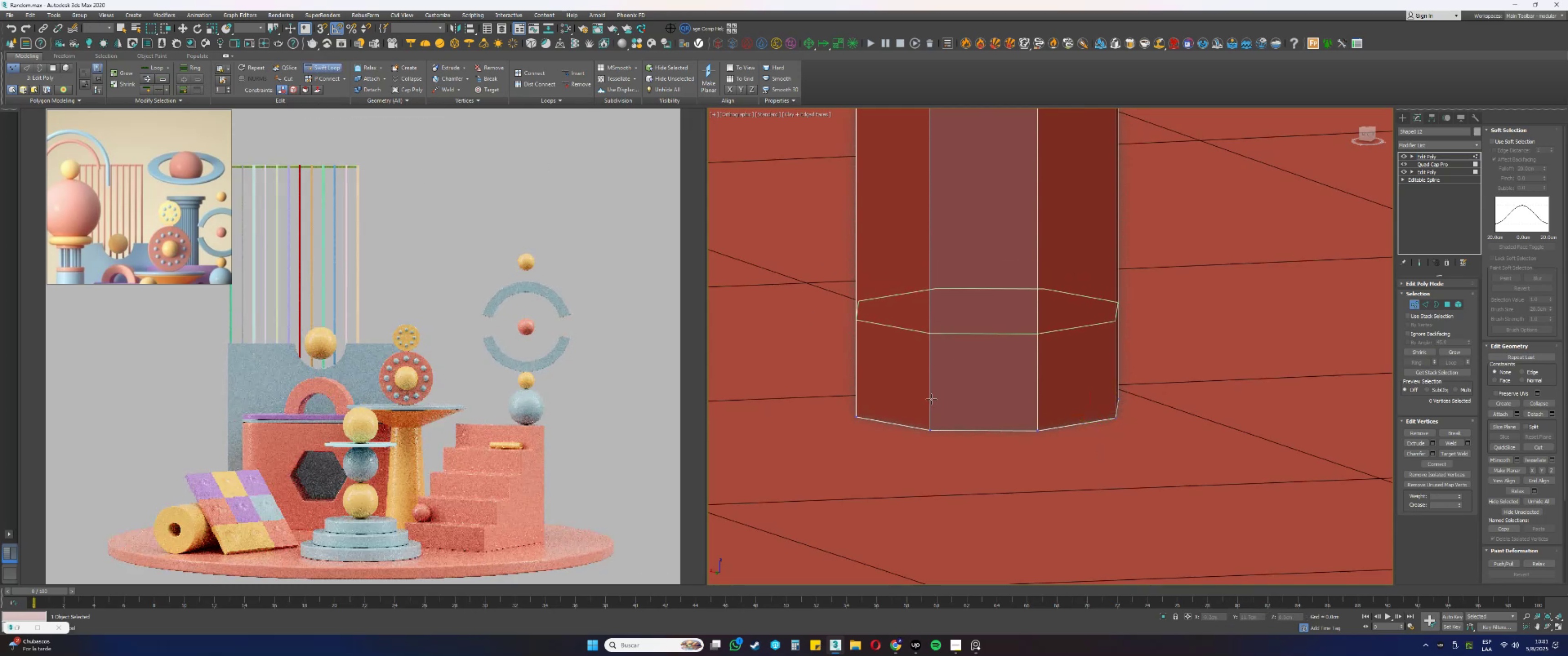 
right_click([975, 333])
 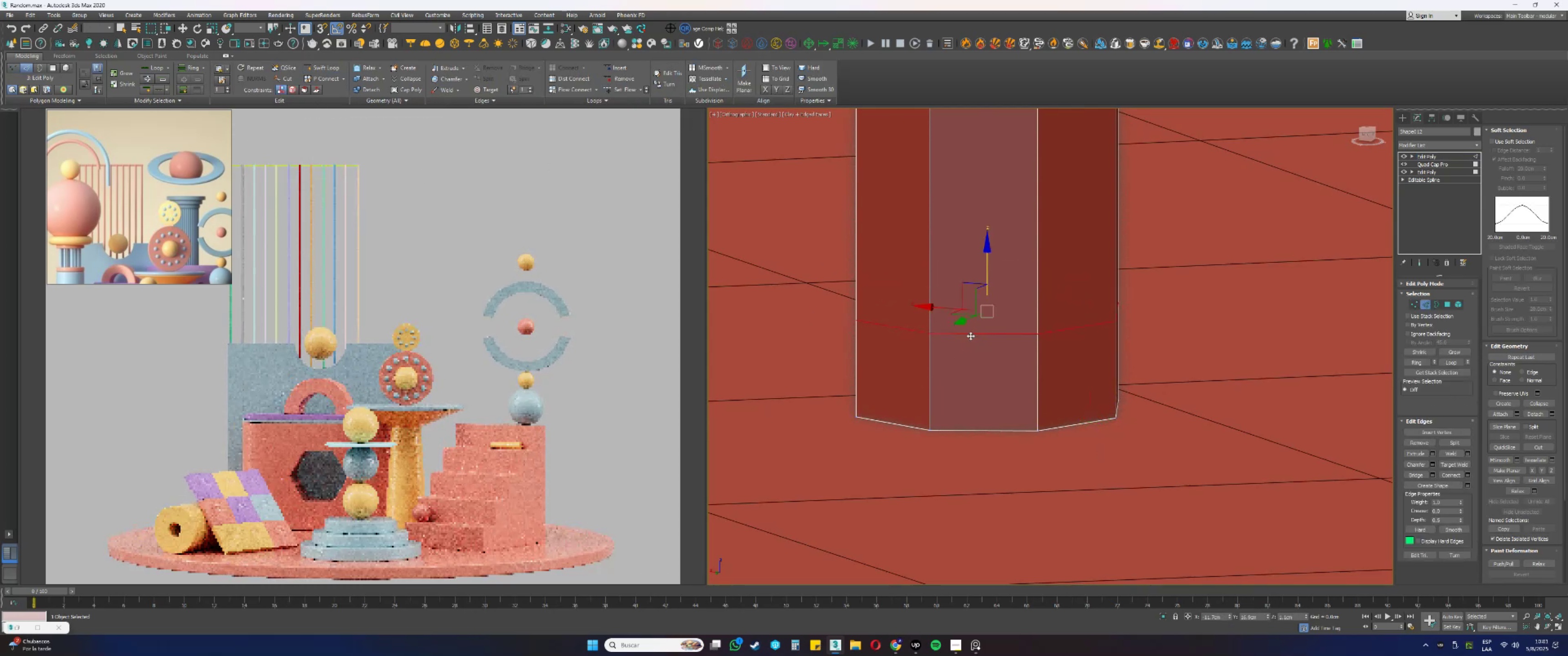 
hold_key(key=AltLeft, duration=0.69)
hold_key(key=ControlLeft, duration=0.69)
left_click_drag(start_coordinate=[968, 335], to_coordinate=[971, 361])
 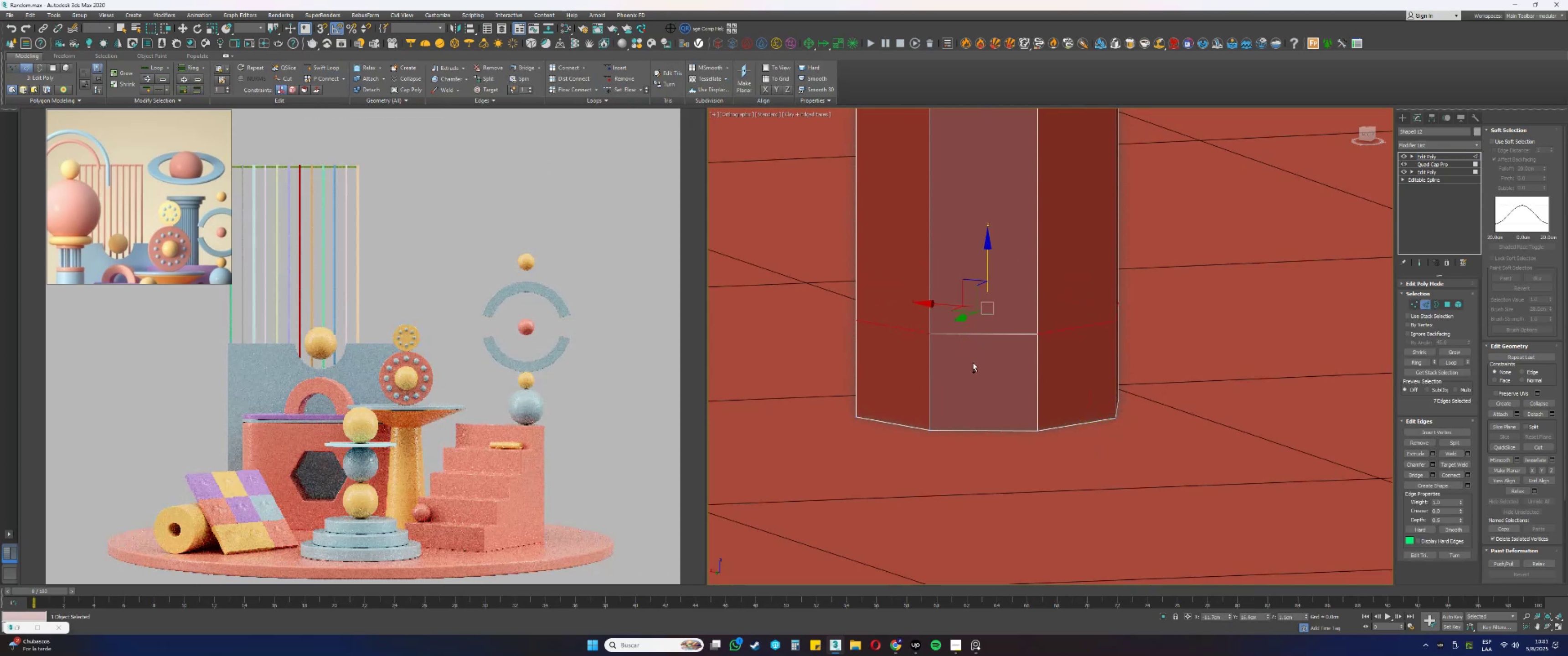 
key(Control+ControlLeft)
 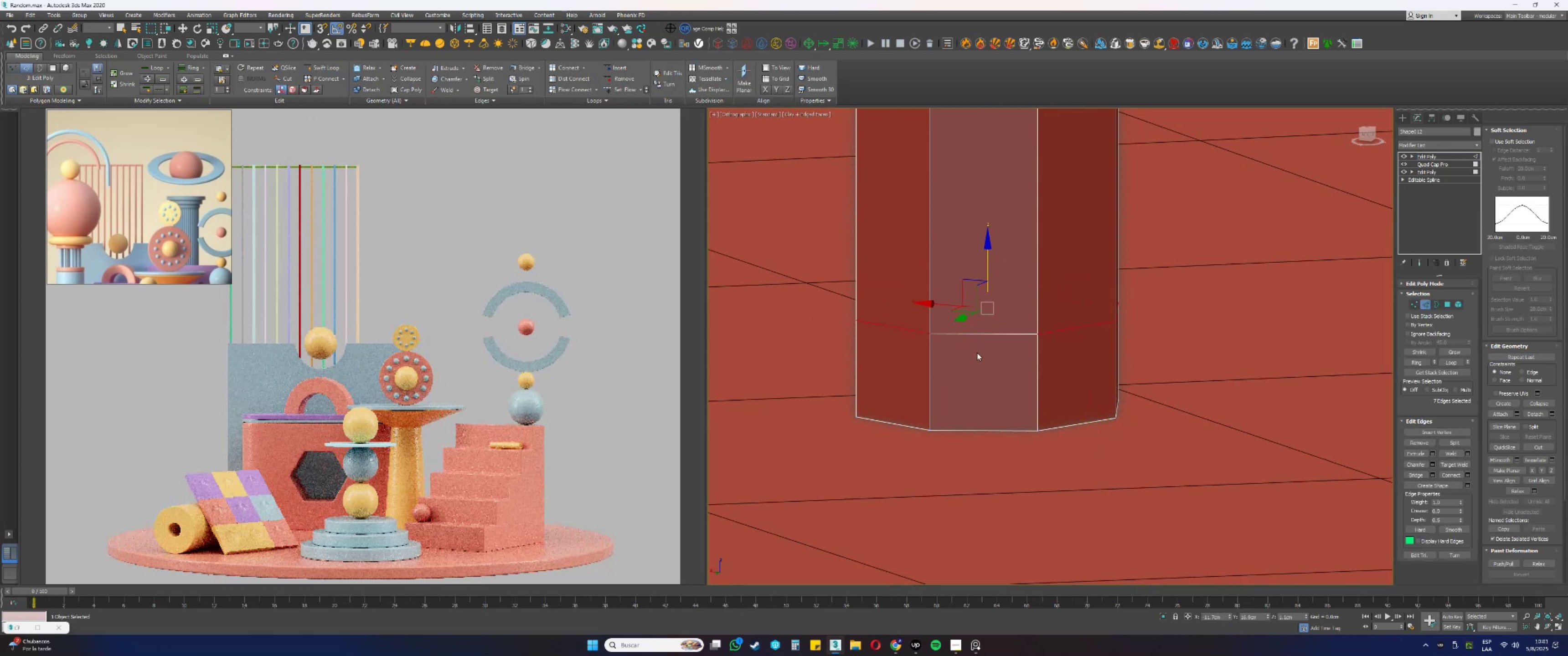 
key(Control+Z)
 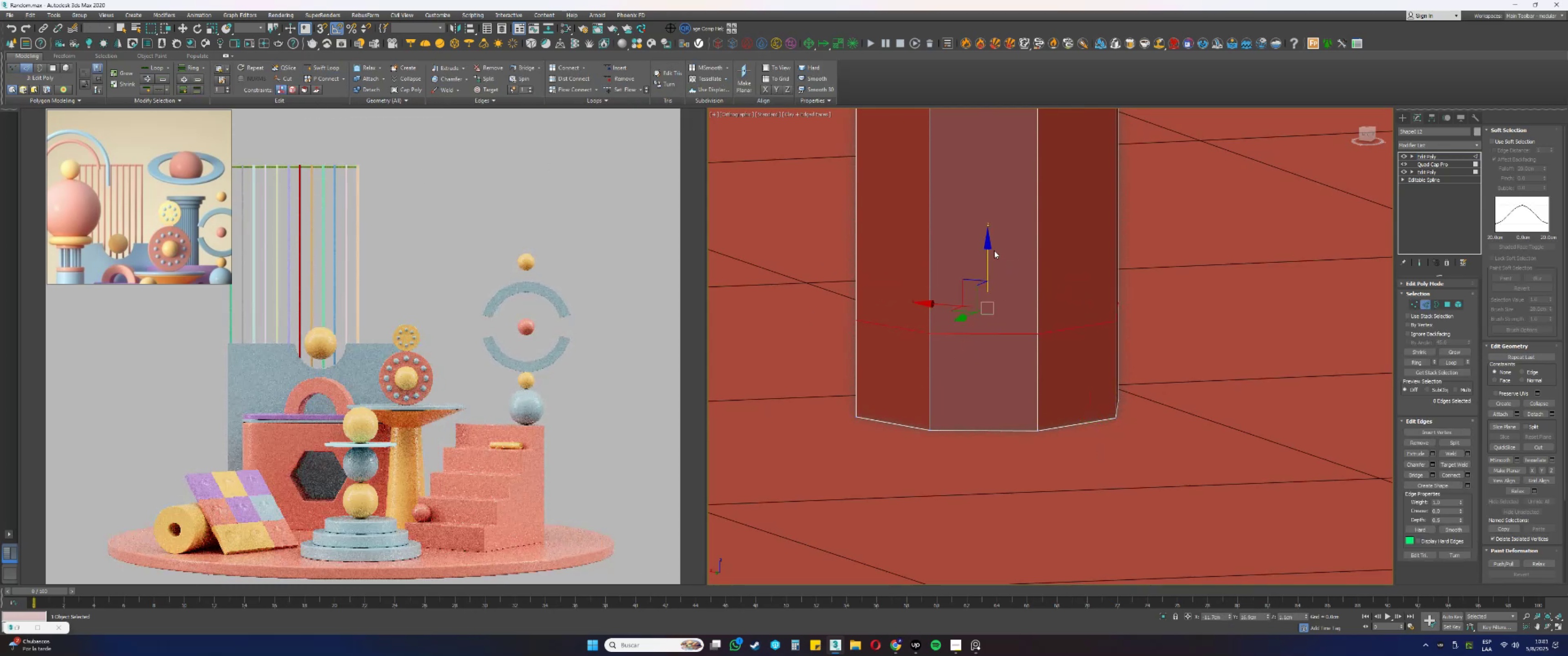 
left_click_drag(start_coordinate=[988, 257], to_coordinate=[988, 320])
 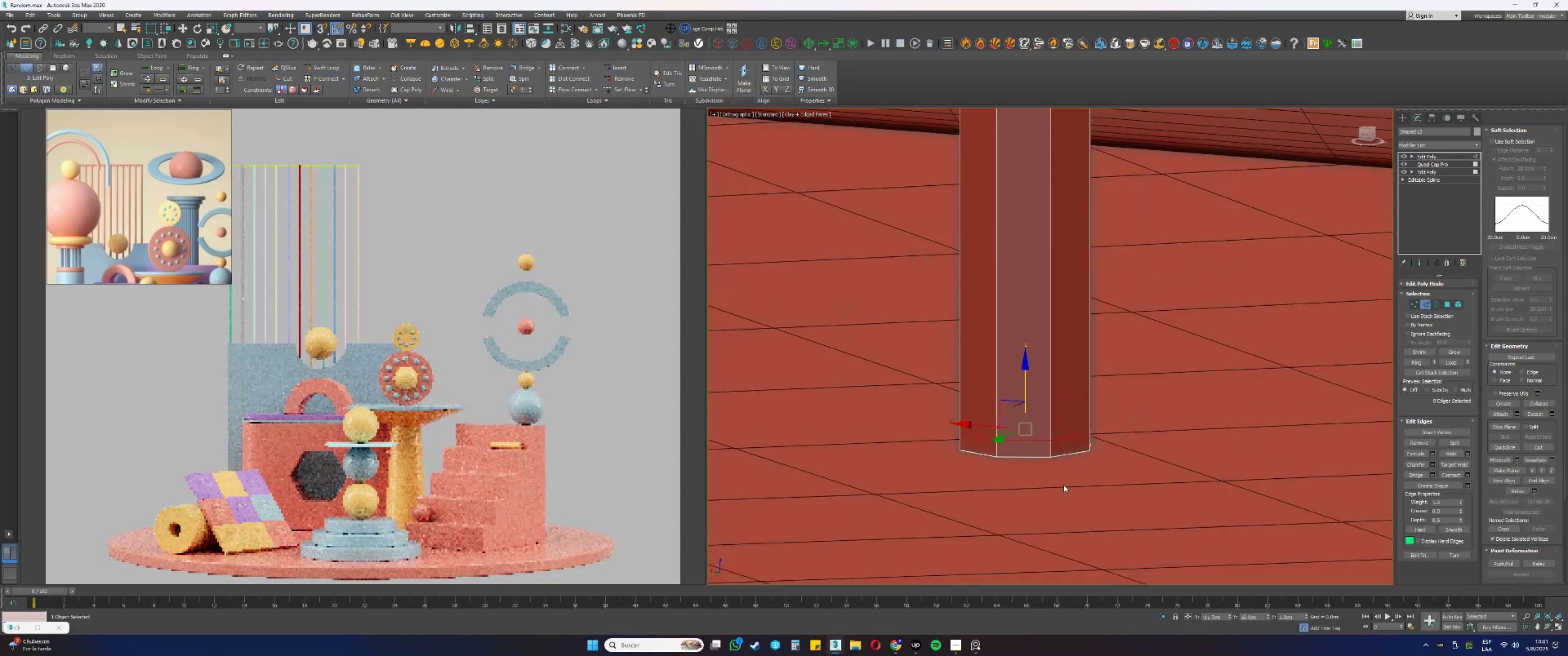 
key(F3)
 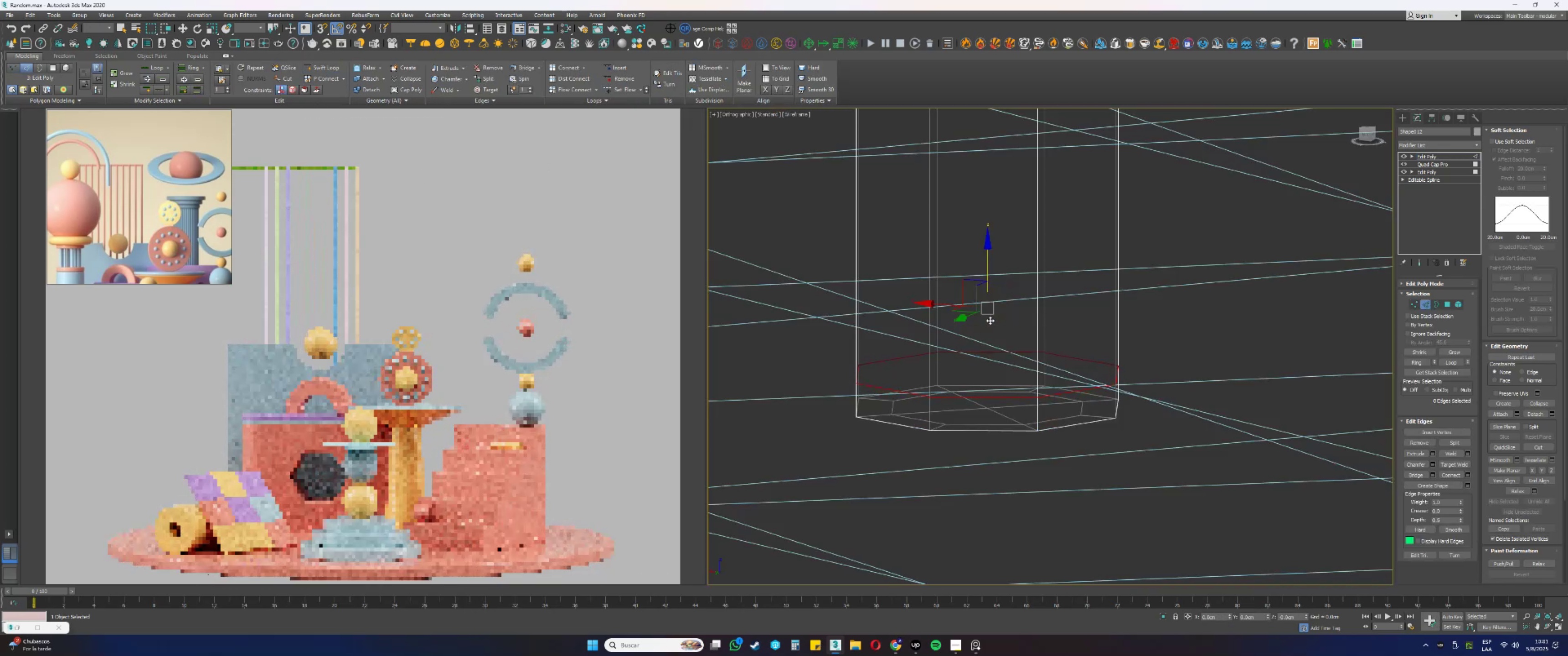 
key(F3)
 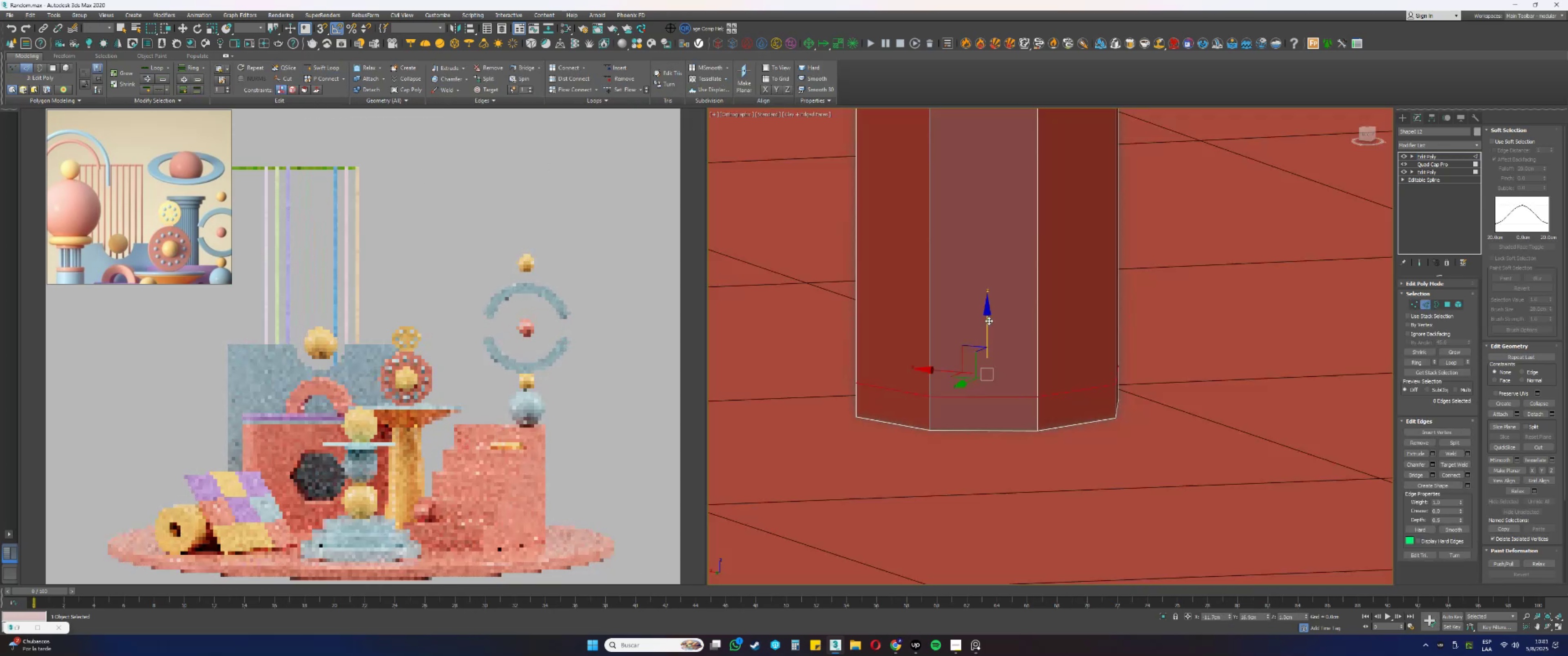 
scroll: coordinate [1047, 457], scroll_direction: down, amount: 23.0
 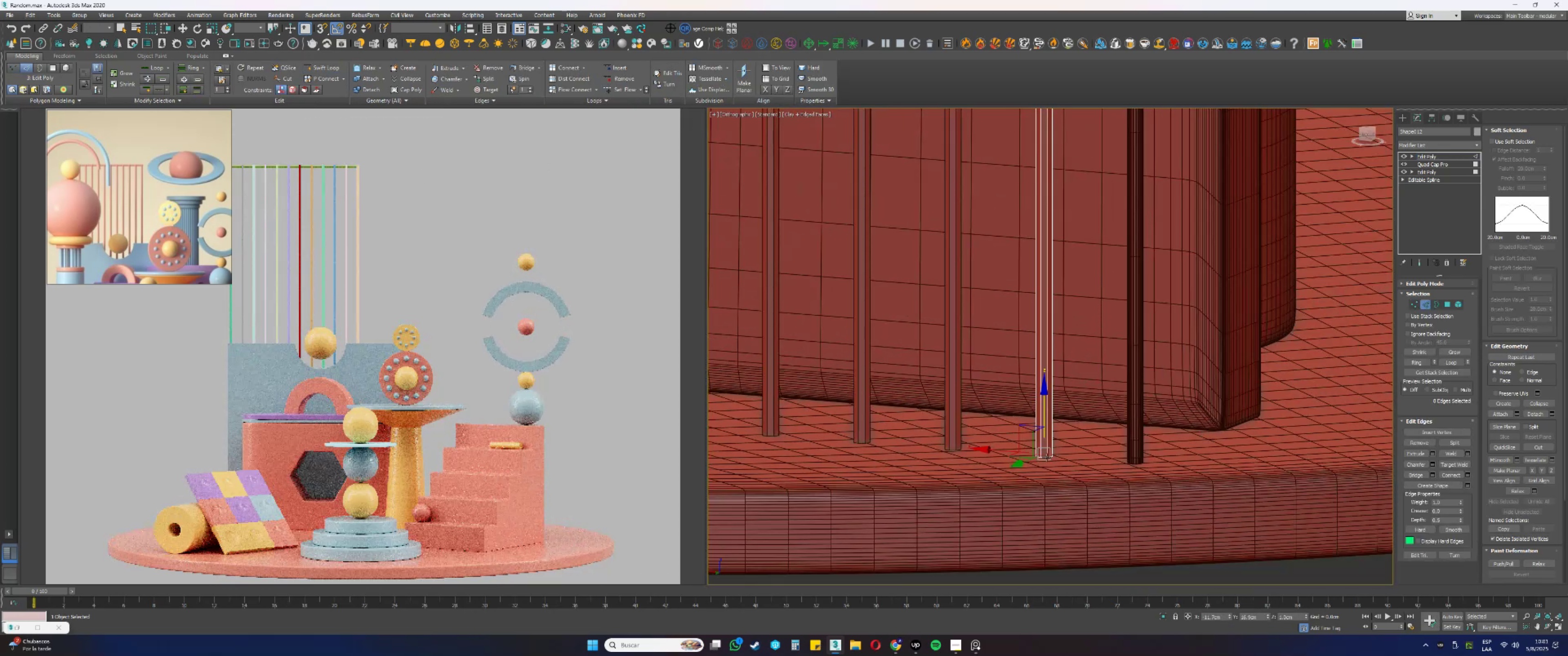 
key(Alt+AltLeft)
 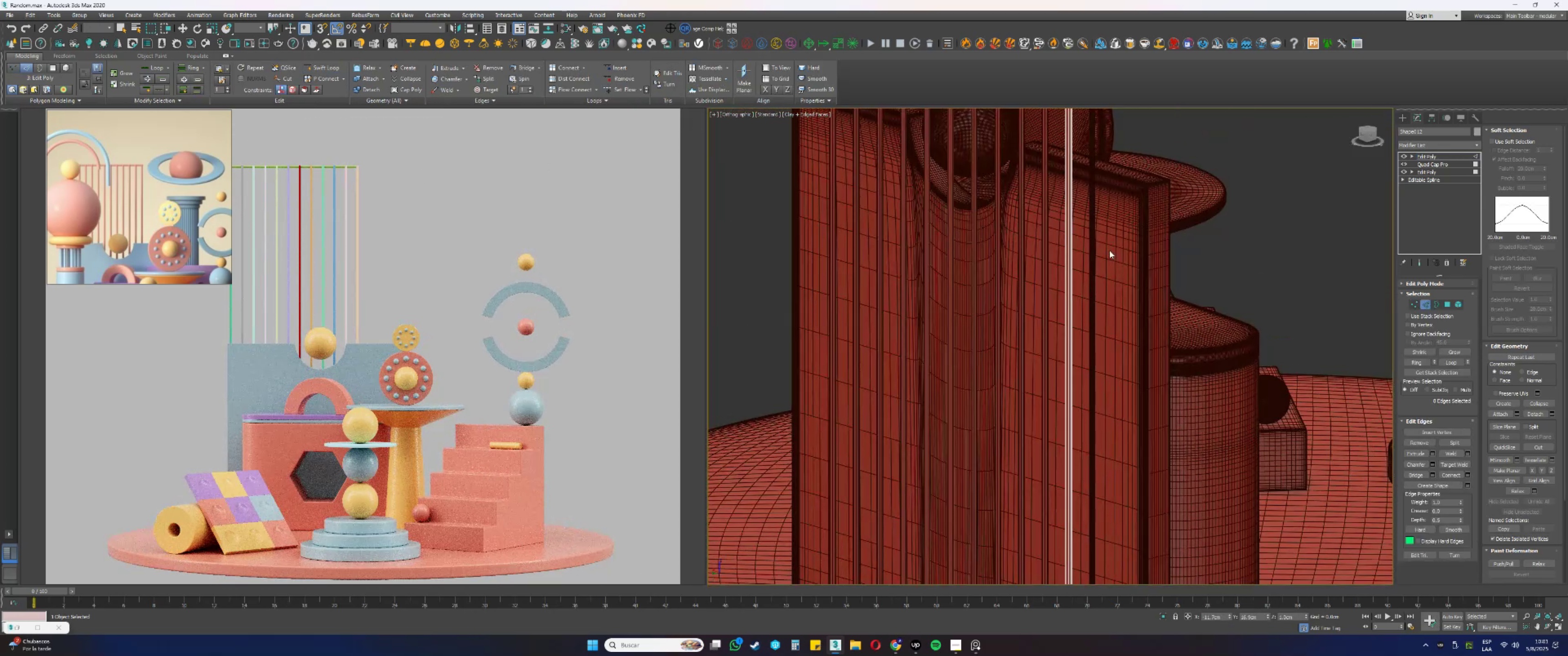 
hold_key(key=AltLeft, duration=0.4)
 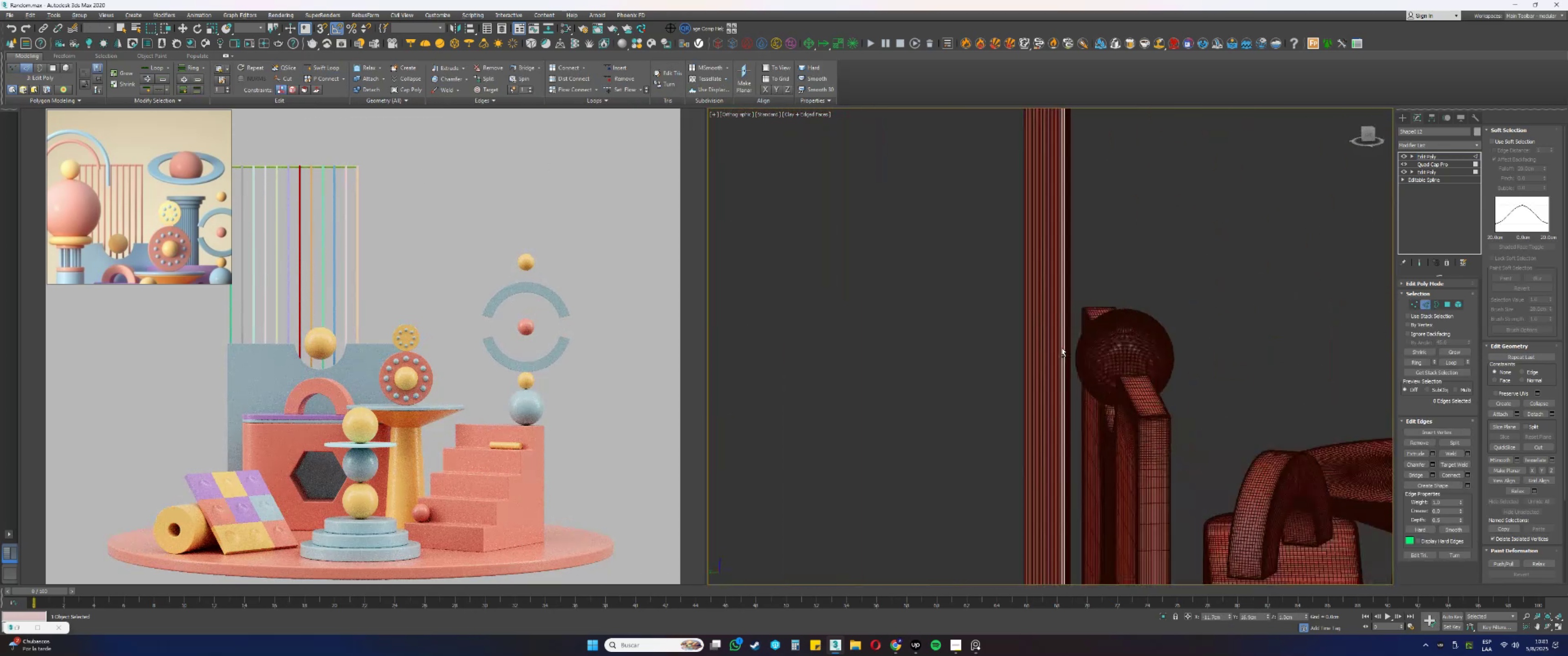 
hold_key(key=AltLeft, duration=0.34)
 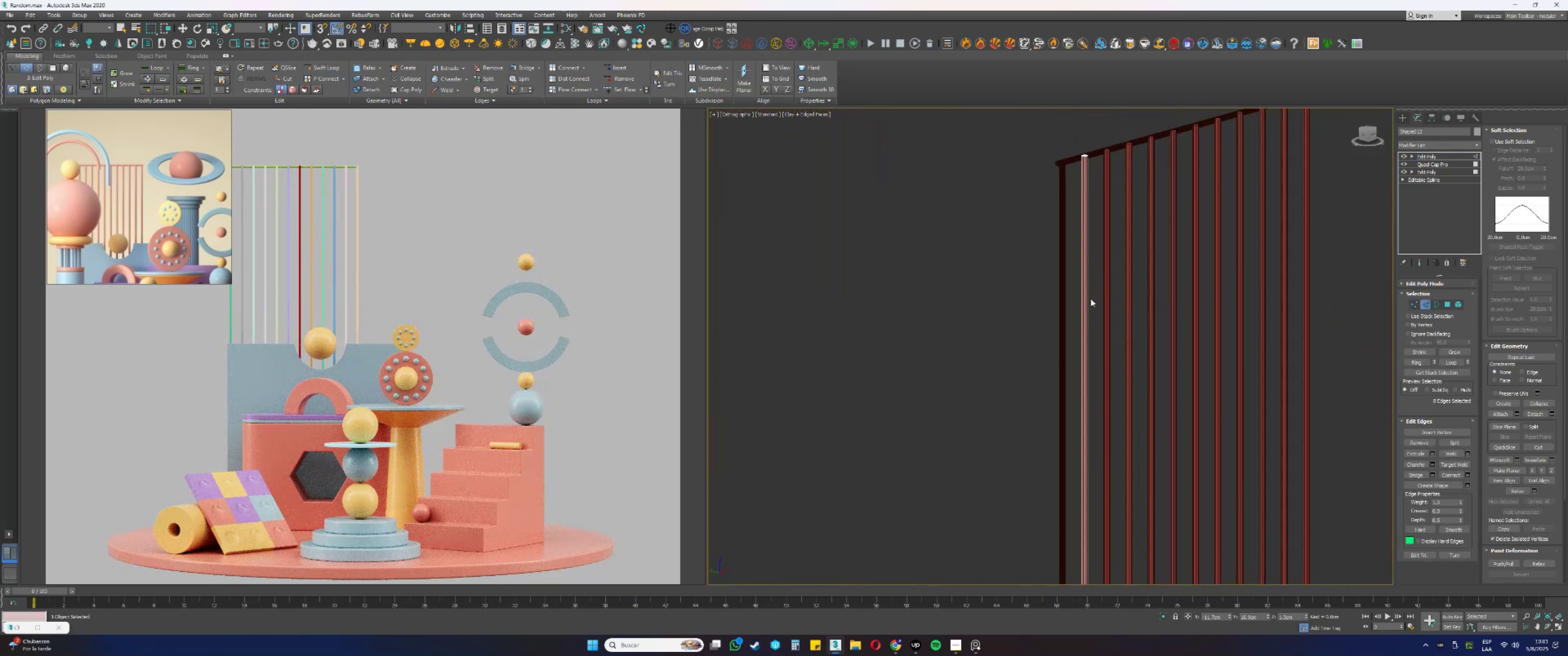 
scroll: coordinate [1113, 189], scroll_direction: up, amount: 14.0
 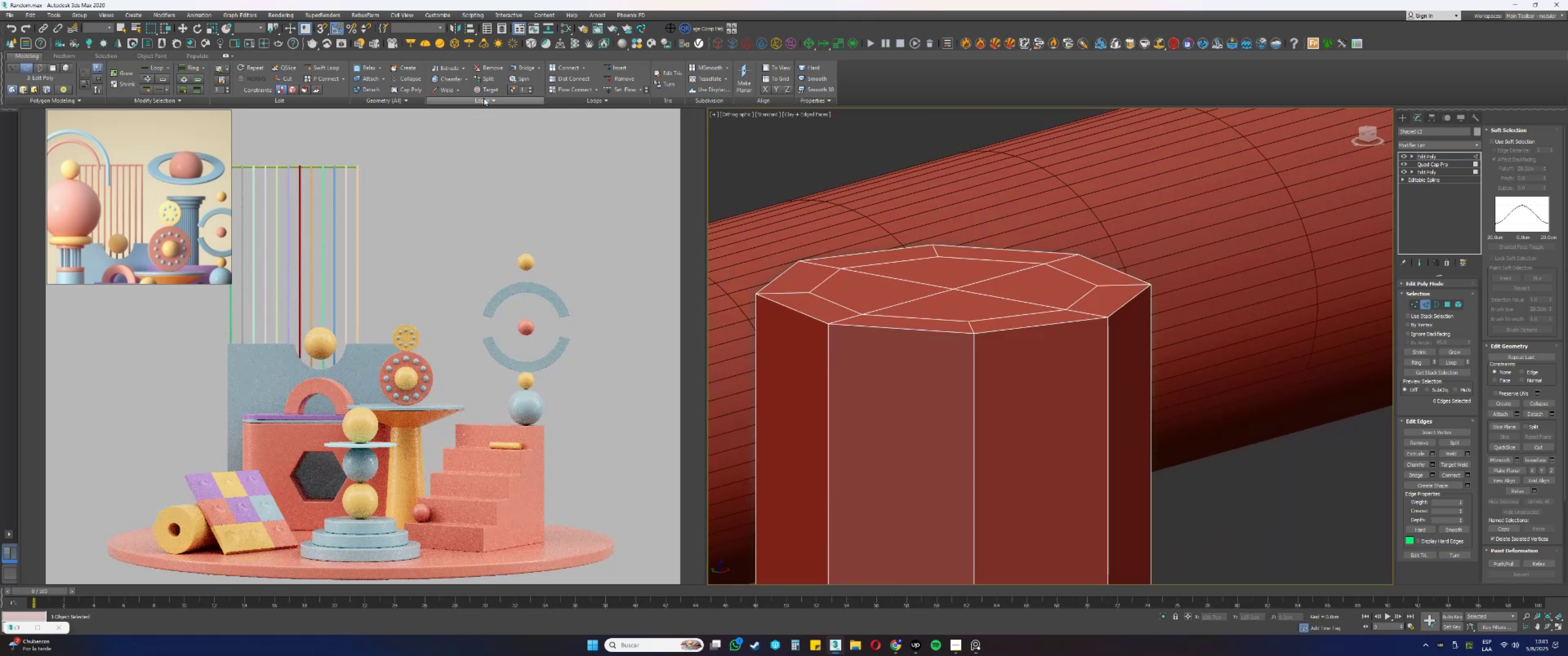 
left_click([324, 68])
 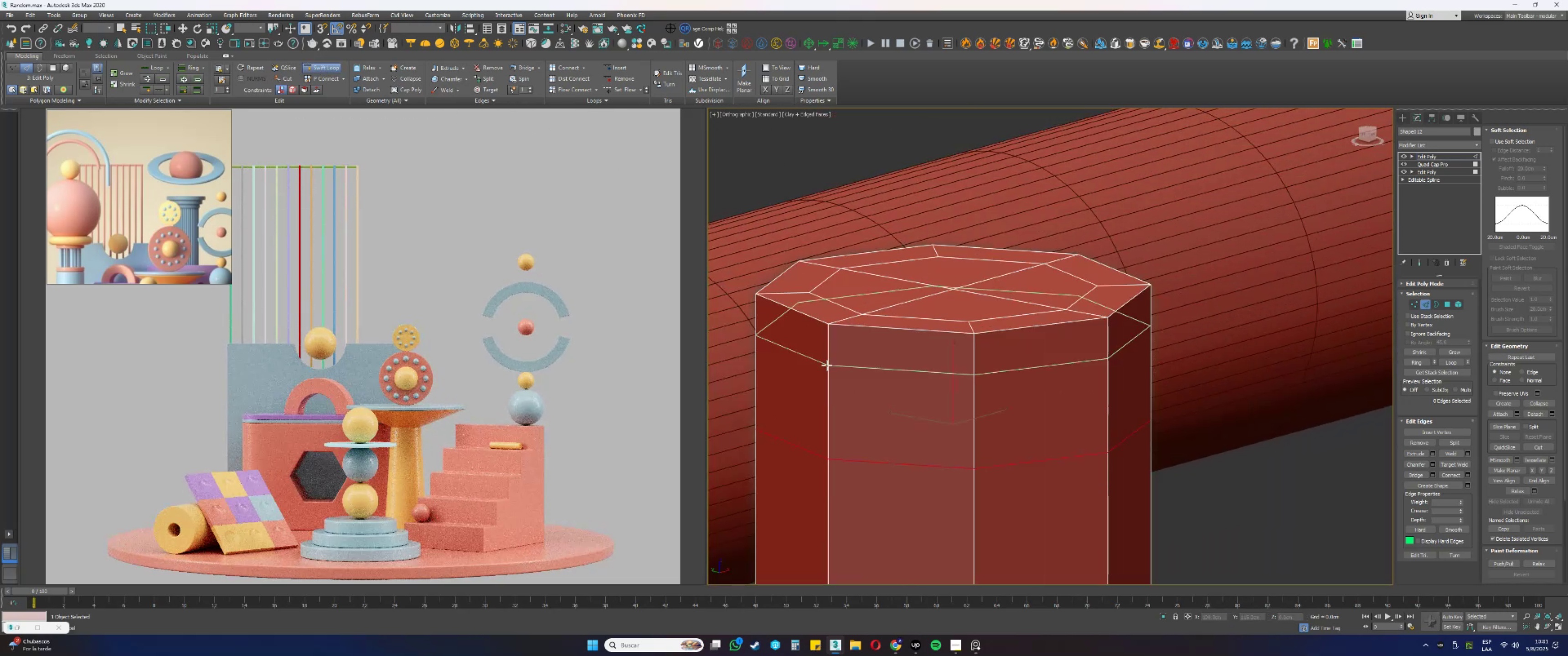 
hold_key(key=ControlLeft, duration=1.74)
hold_key(key=AltLeft, duration=1.53)
left_click_drag(start_coordinate=[839, 461], to_coordinate=[849, 362])
 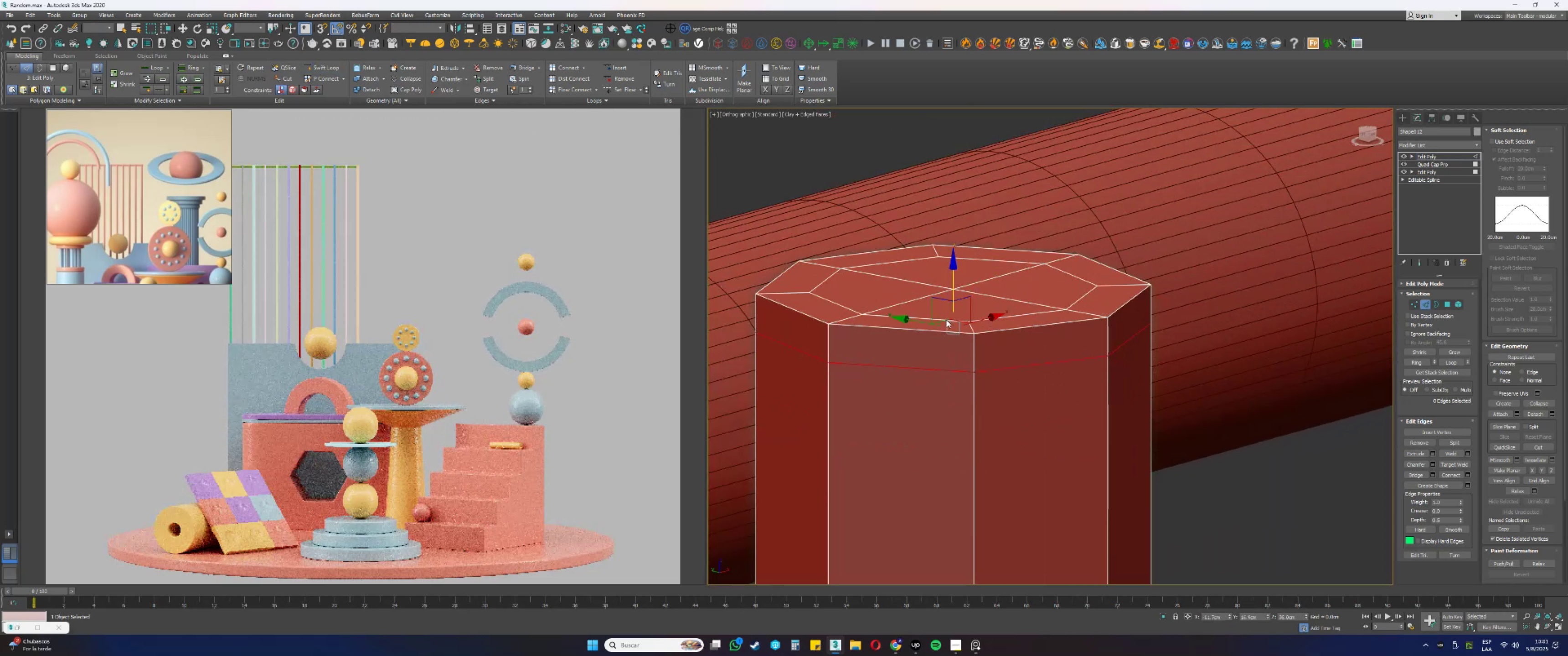 
key(Alt+Control+AltLeft)
 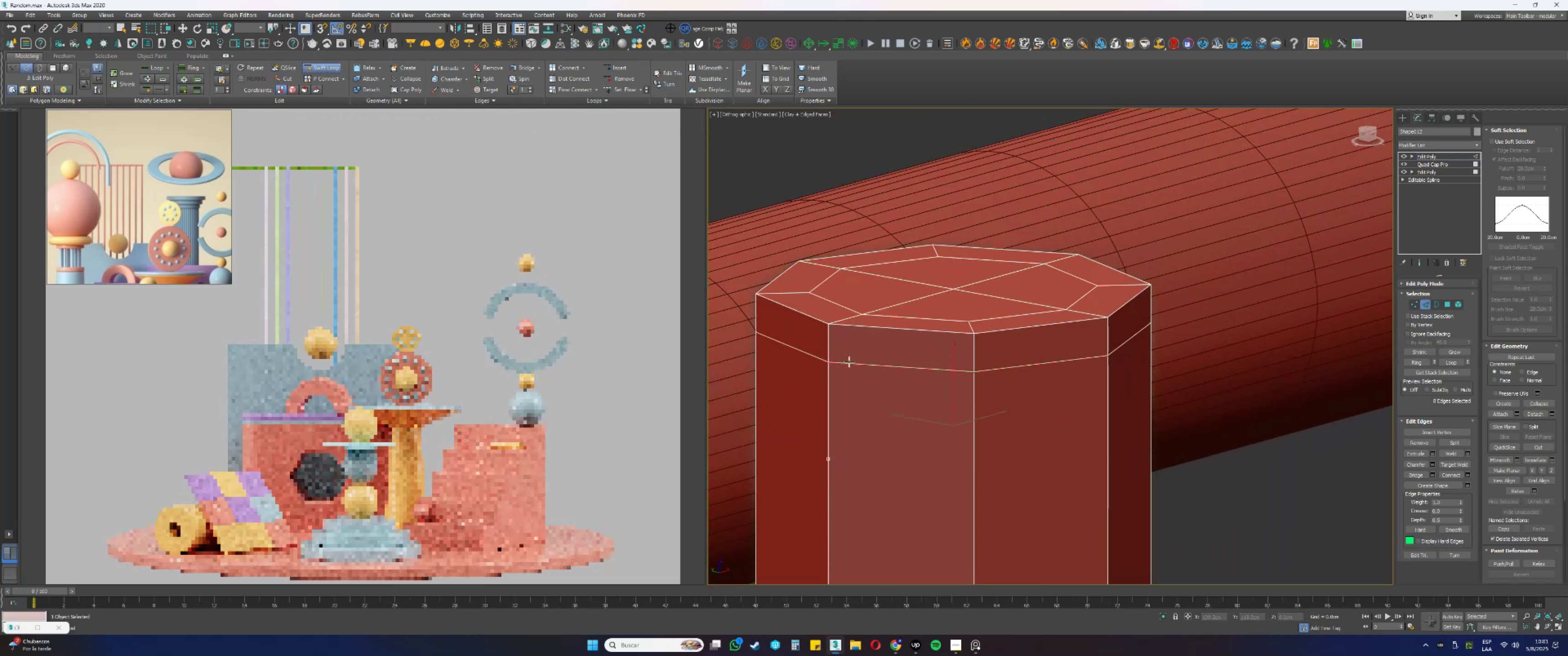 
key(Alt+Control+AltLeft)
 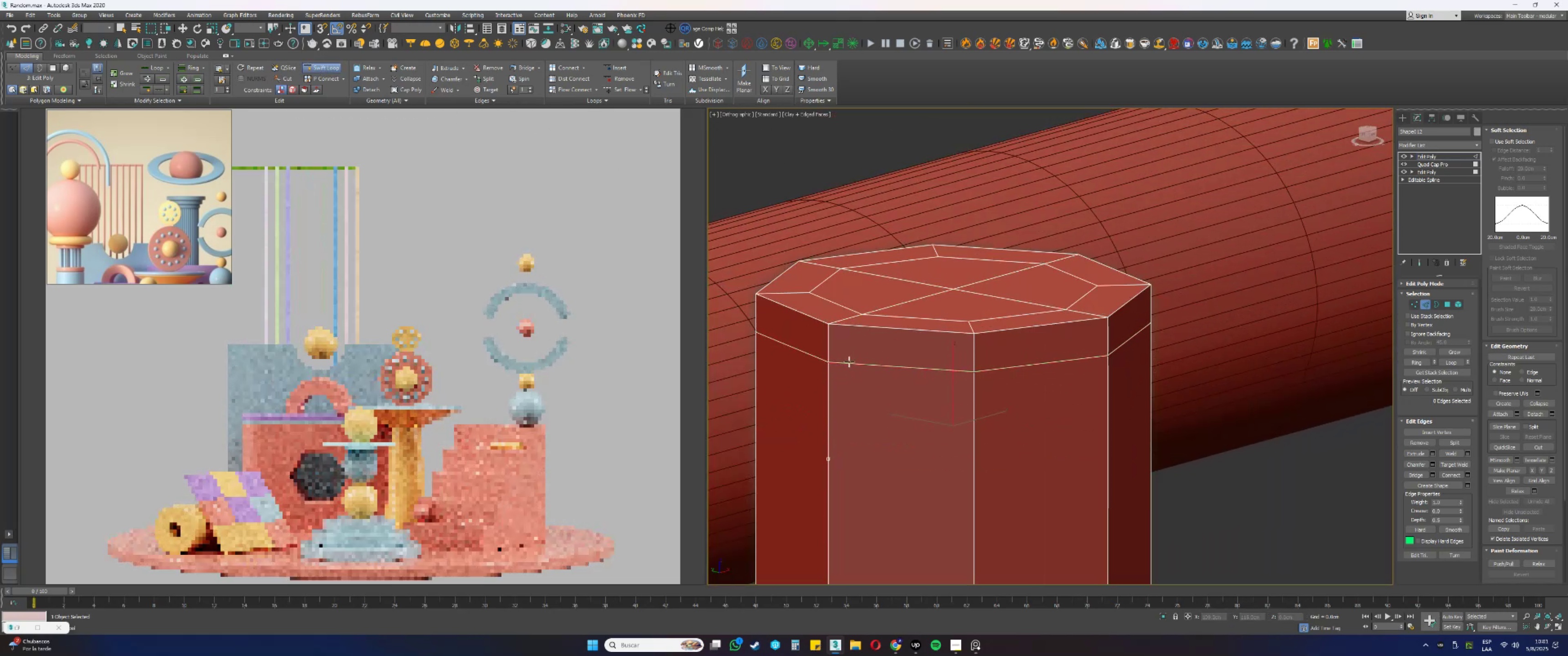 
key(Alt+Control+AltLeft)
 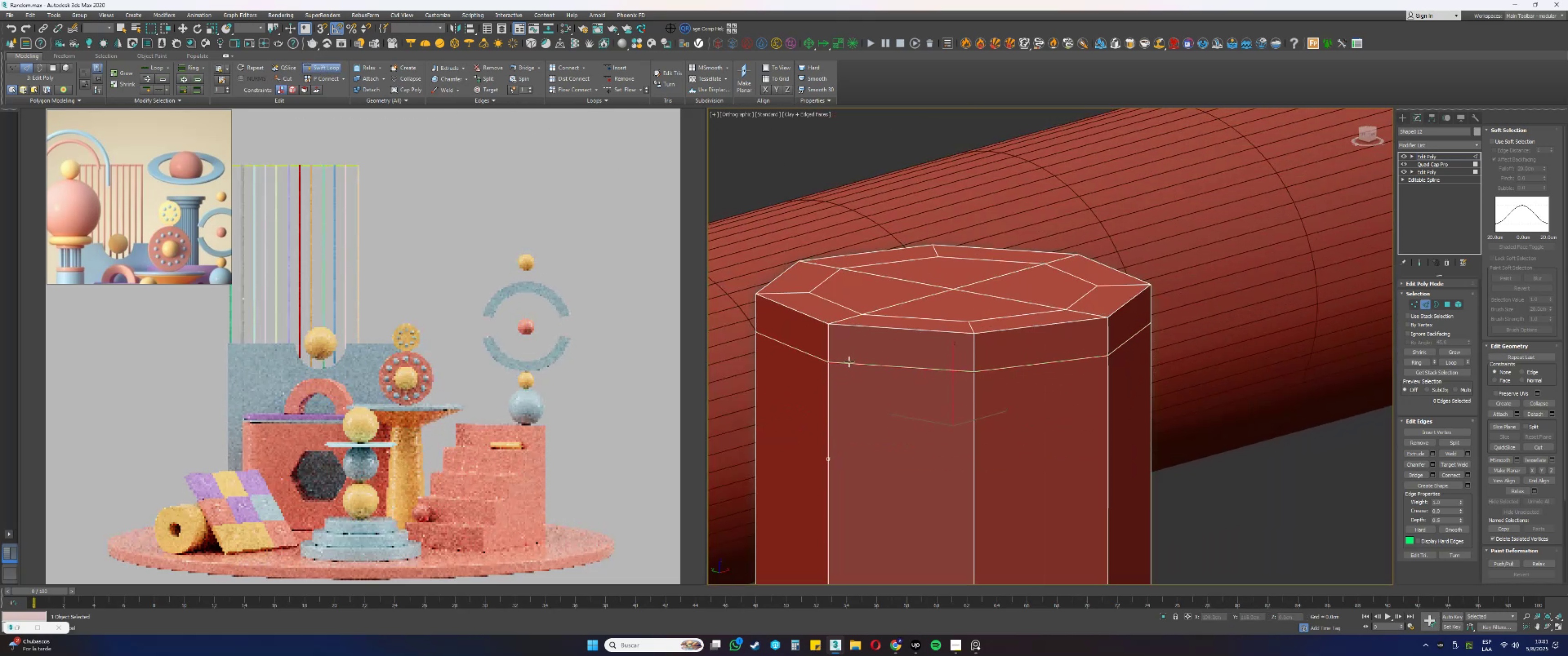 
key(Alt+Control+AltLeft)
 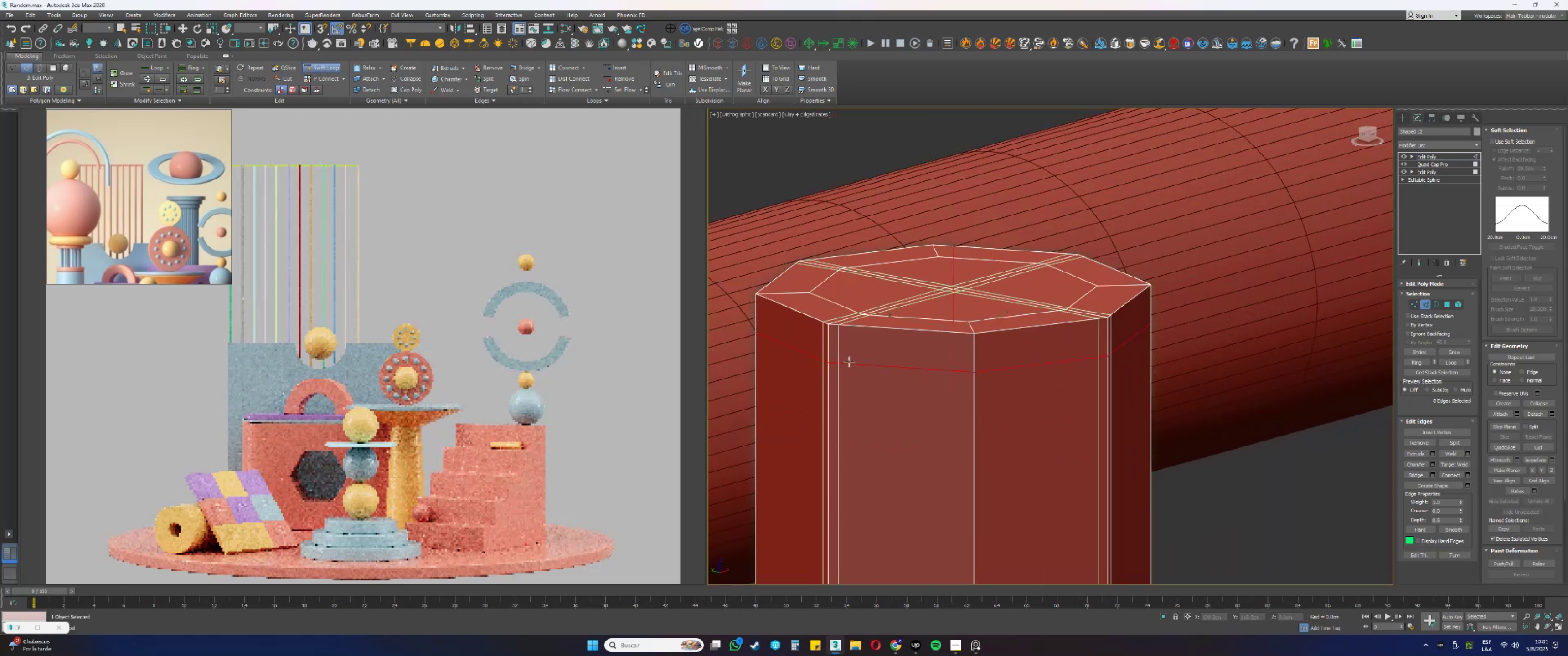 
key(Alt+Control+AltLeft)
 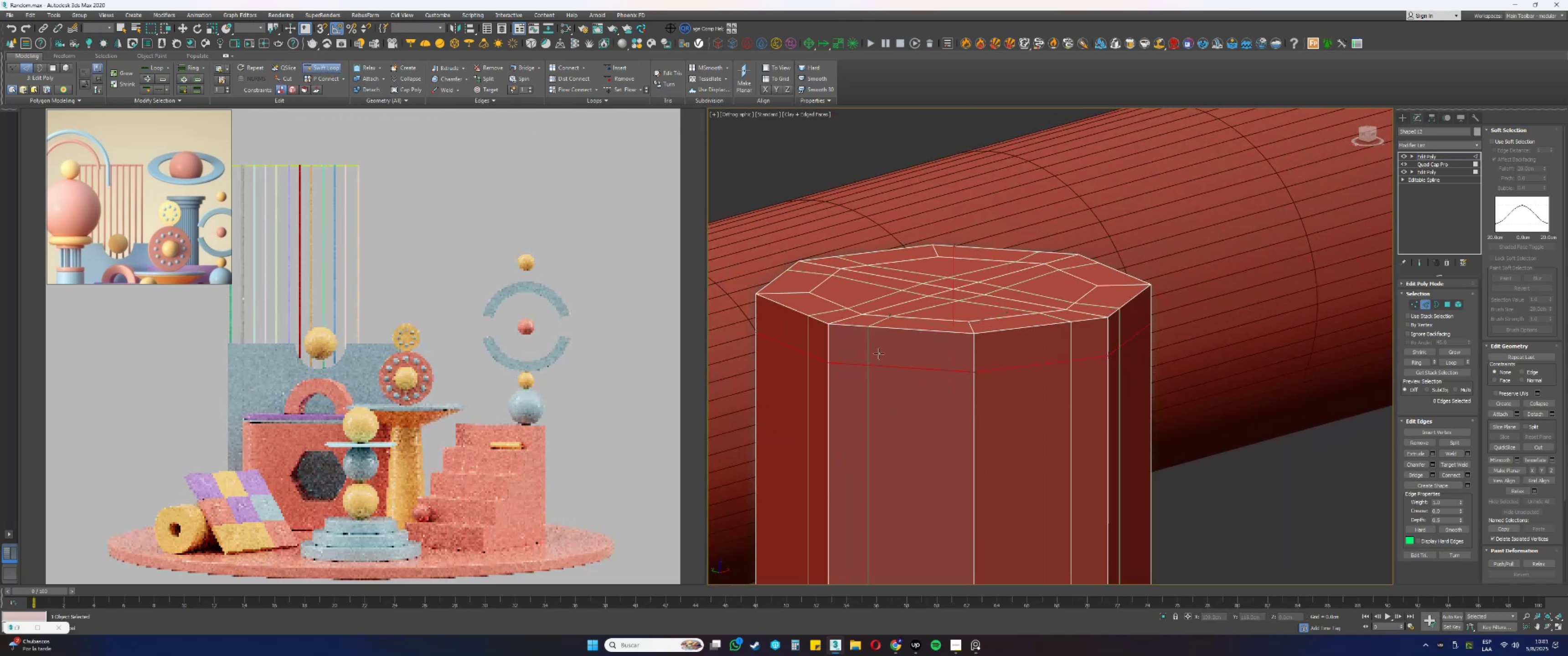 
right_click([946, 320])
 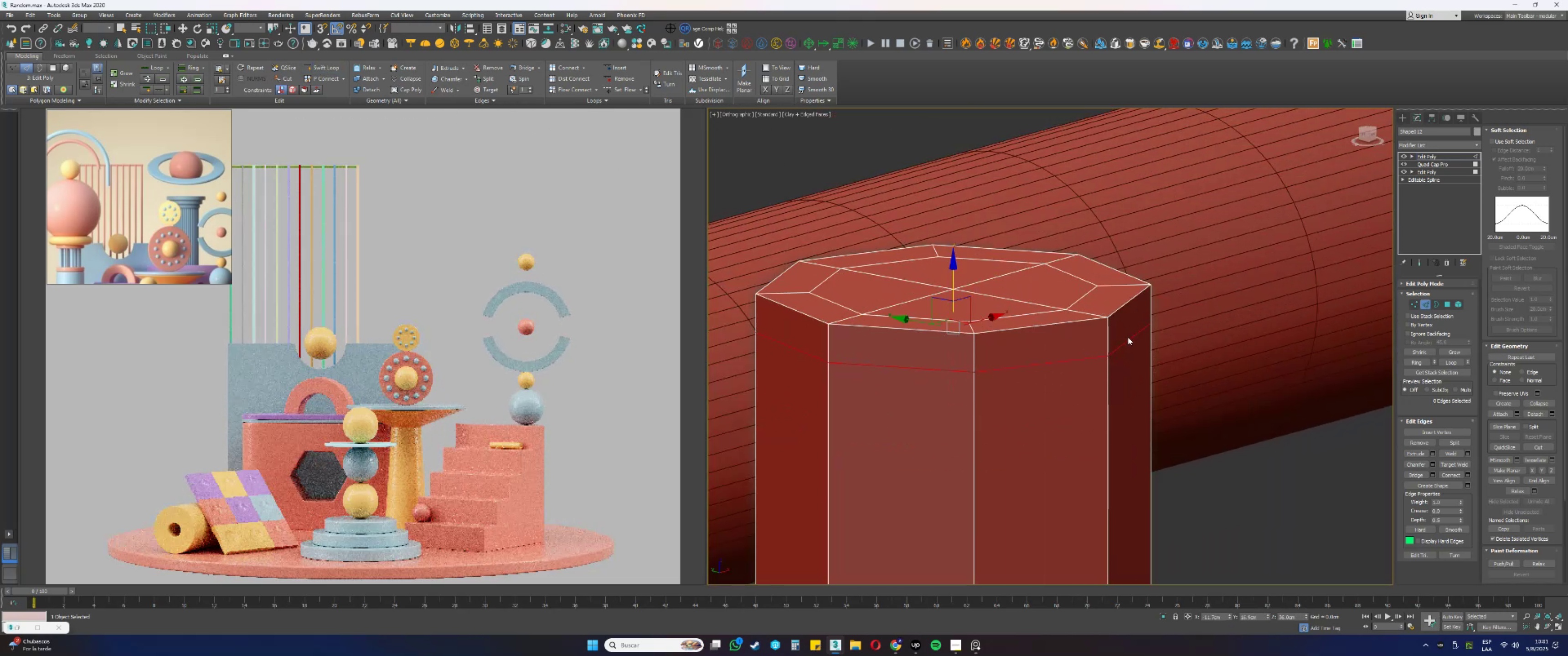 
key(2)
 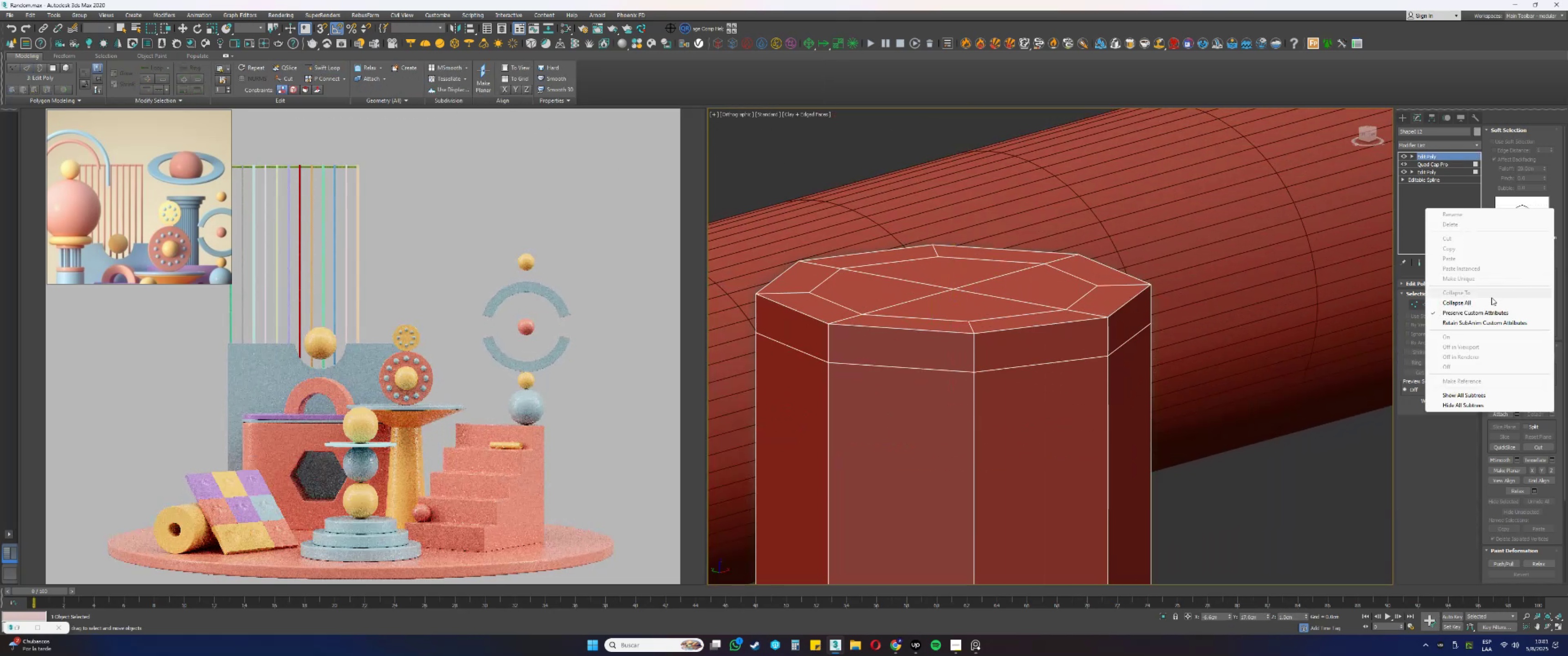 
left_click([1467, 303])
 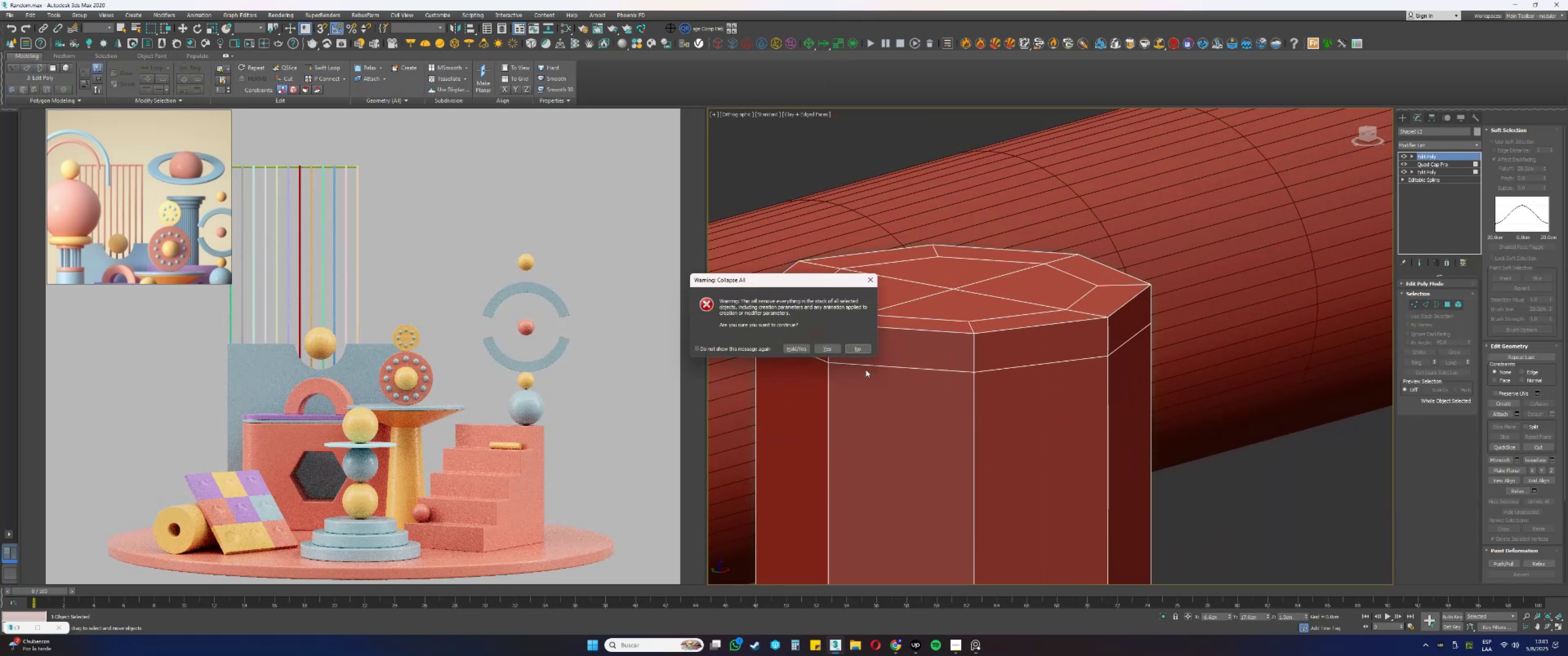 
left_click([834, 346])
 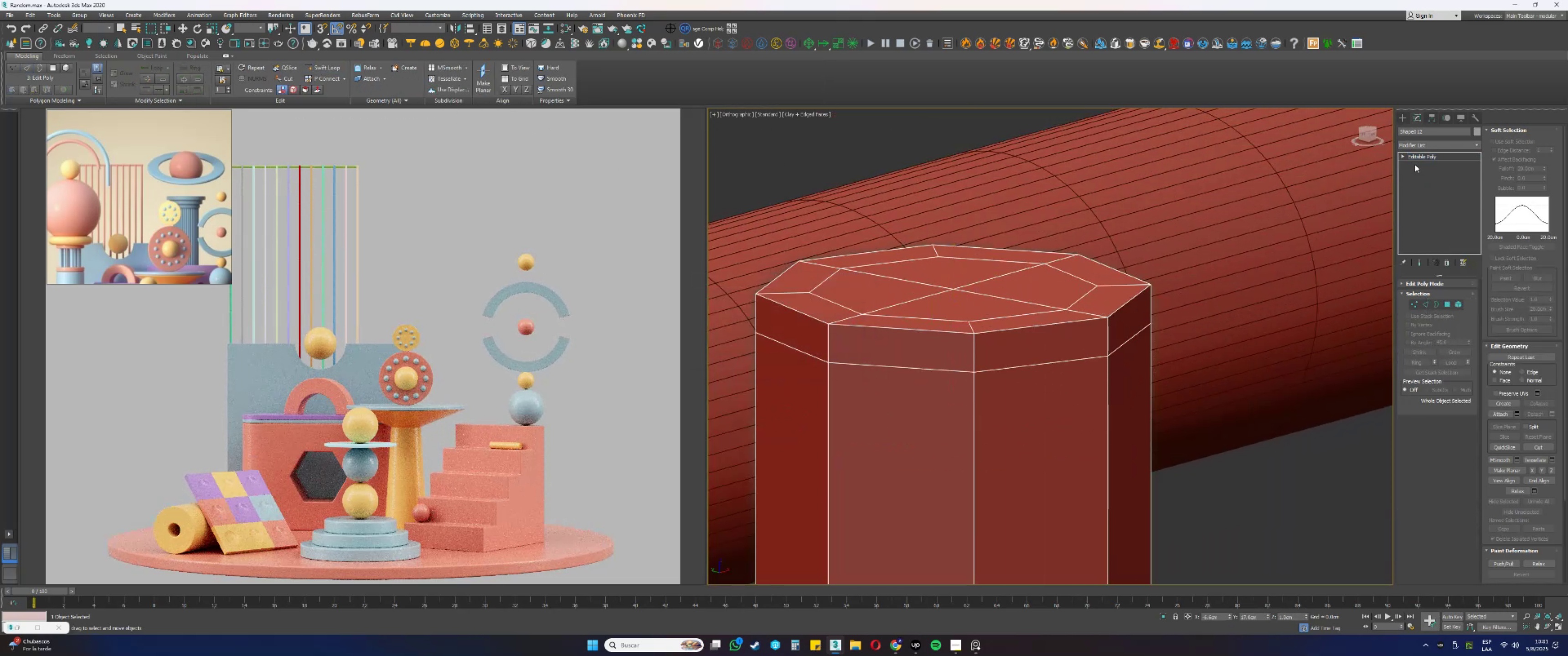 
right_click([1421, 154])
 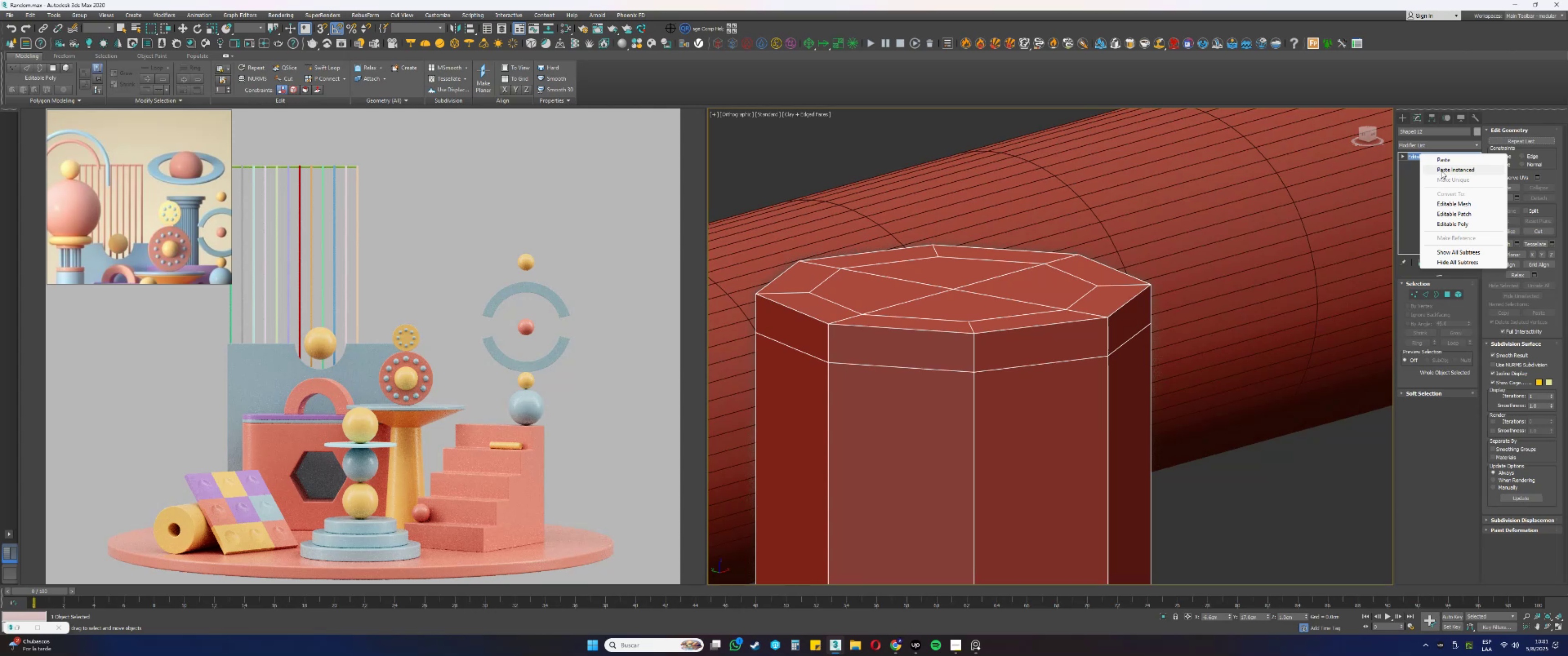 
left_click([1447, 174])
 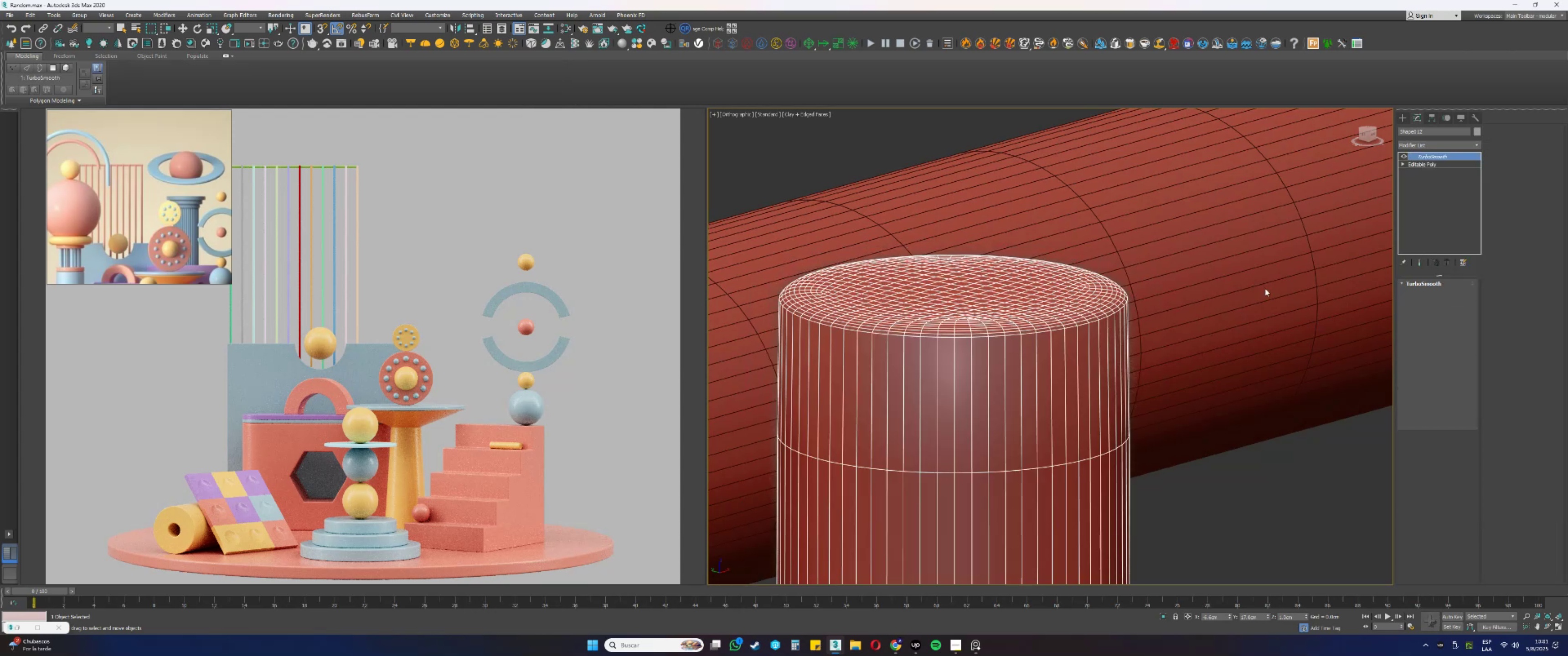 
key(F4)
 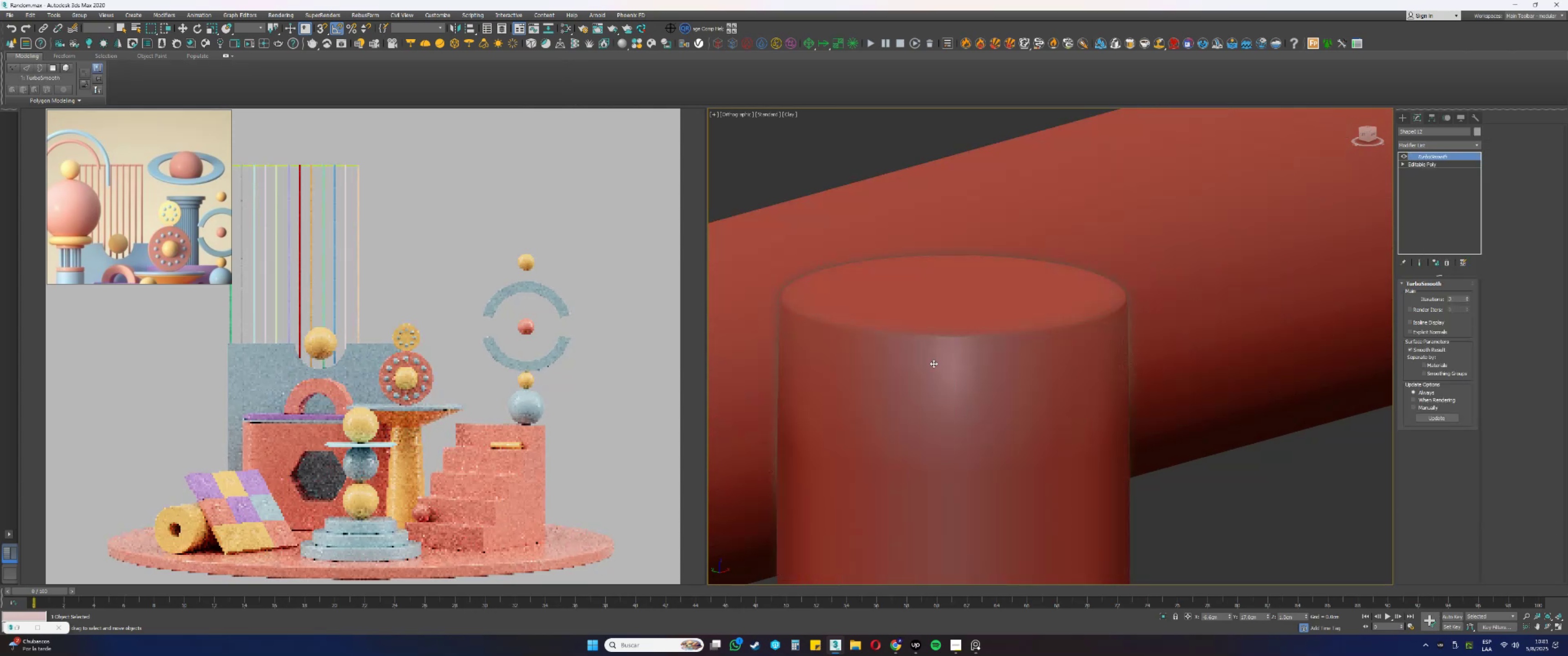 
scroll: coordinate [917, 351], scroll_direction: down, amount: 11.0
 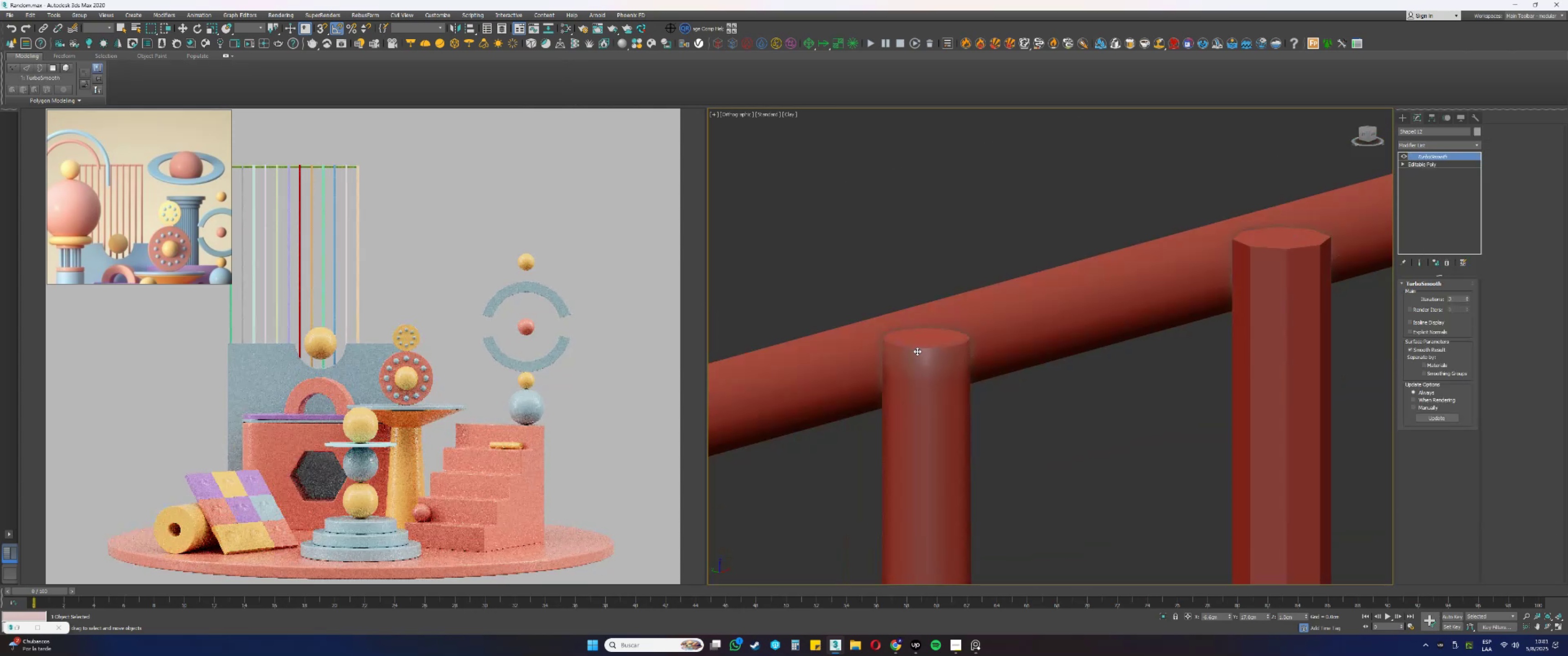 
key(F4)
 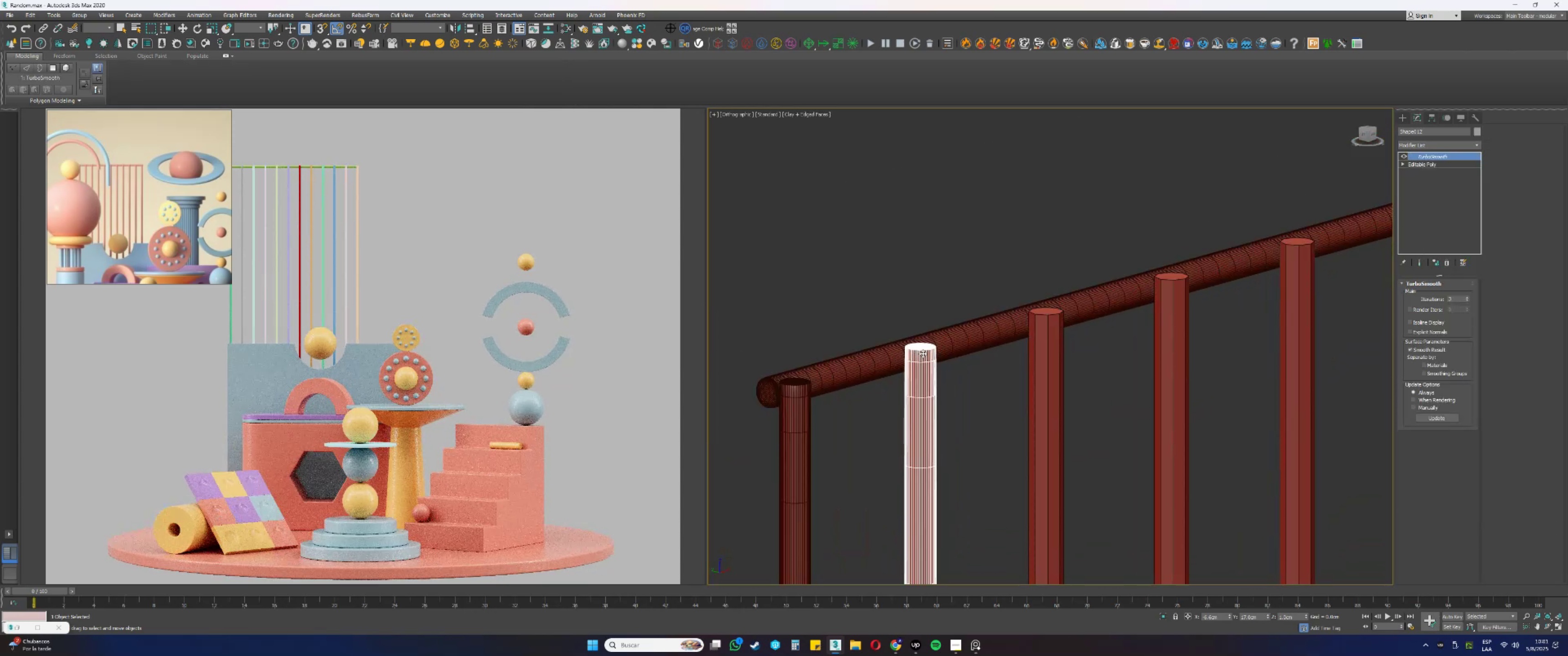 
scroll: coordinate [1037, 314], scroll_direction: up, amount: 5.0
 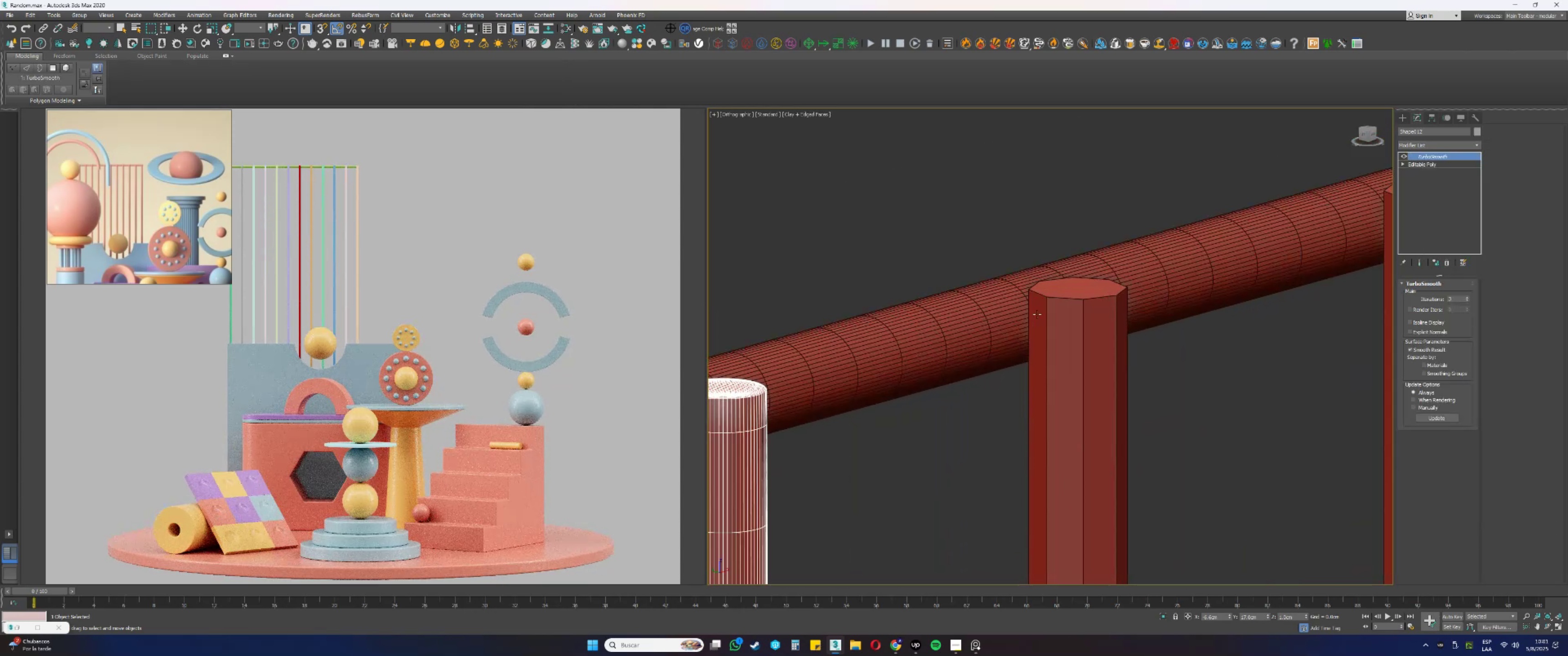 
key(F4)
 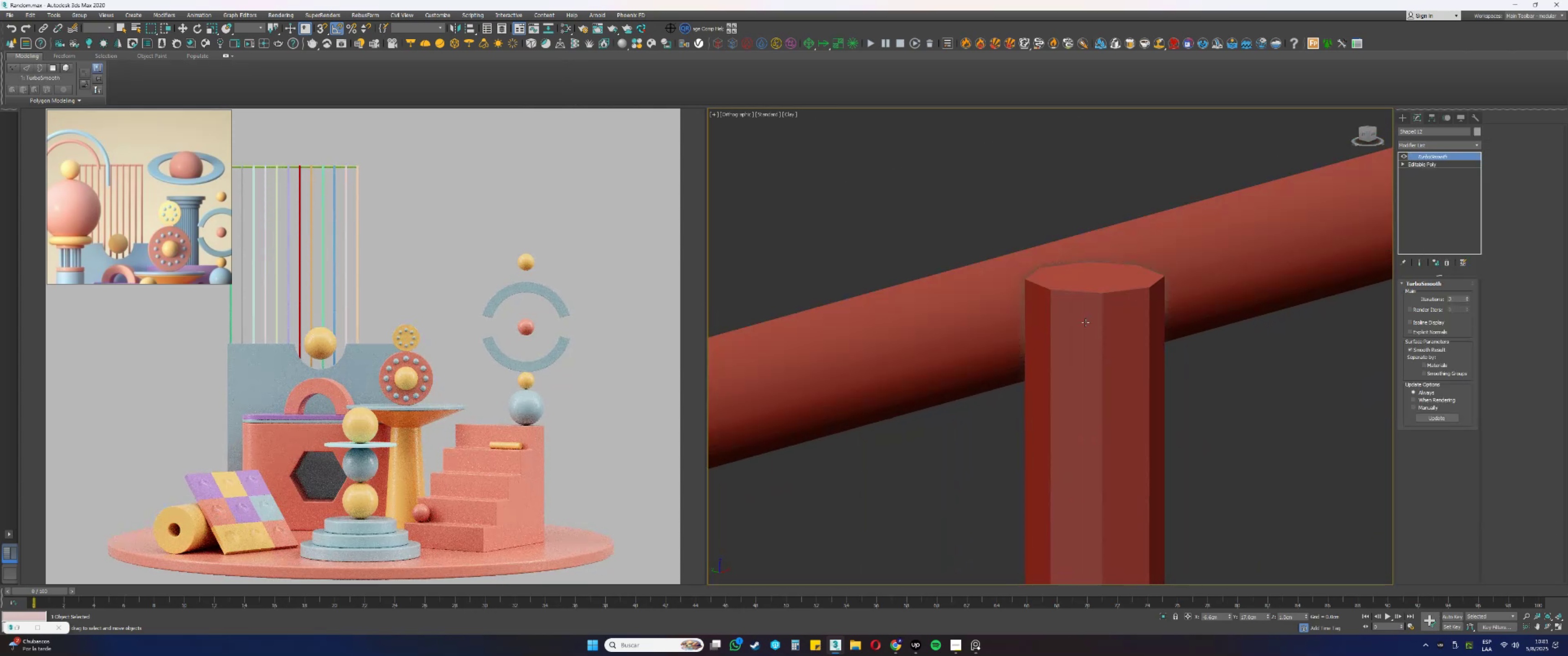 
left_click([1087, 323])
 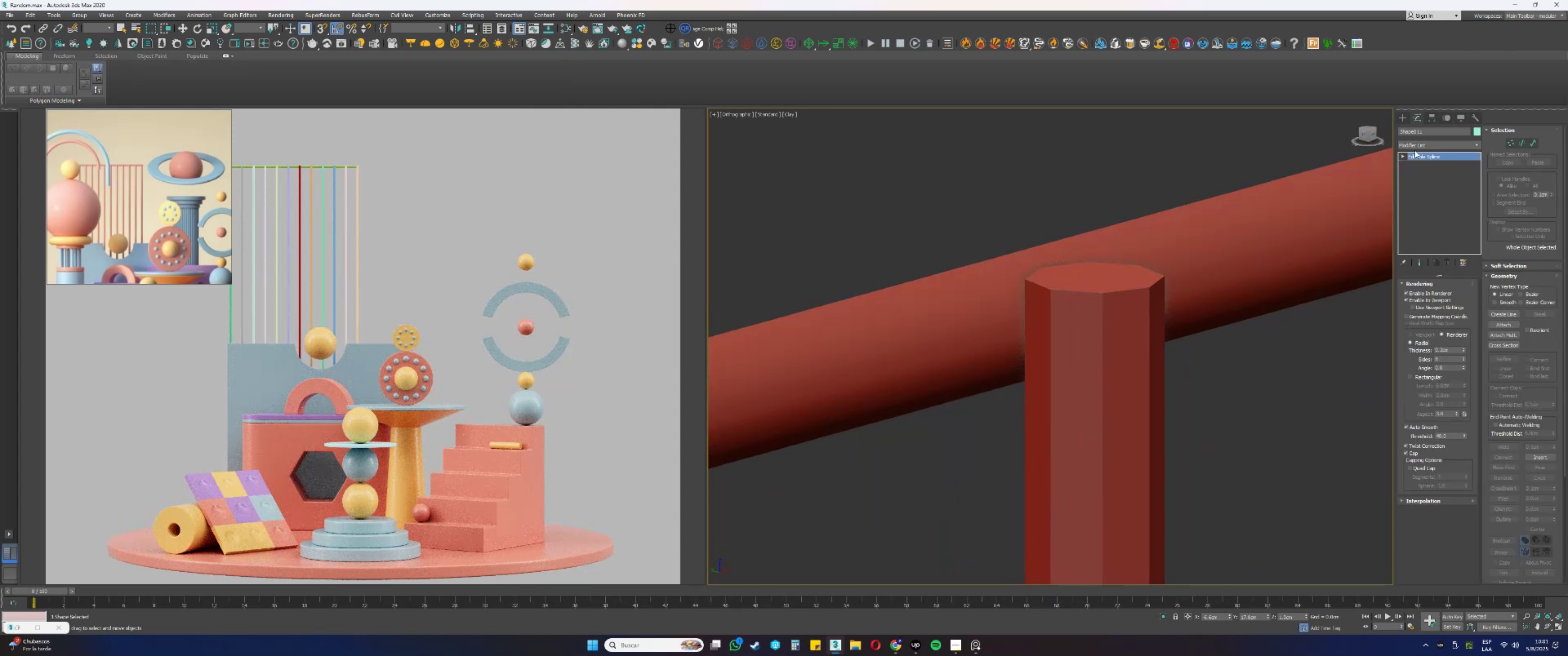 
key(E)
 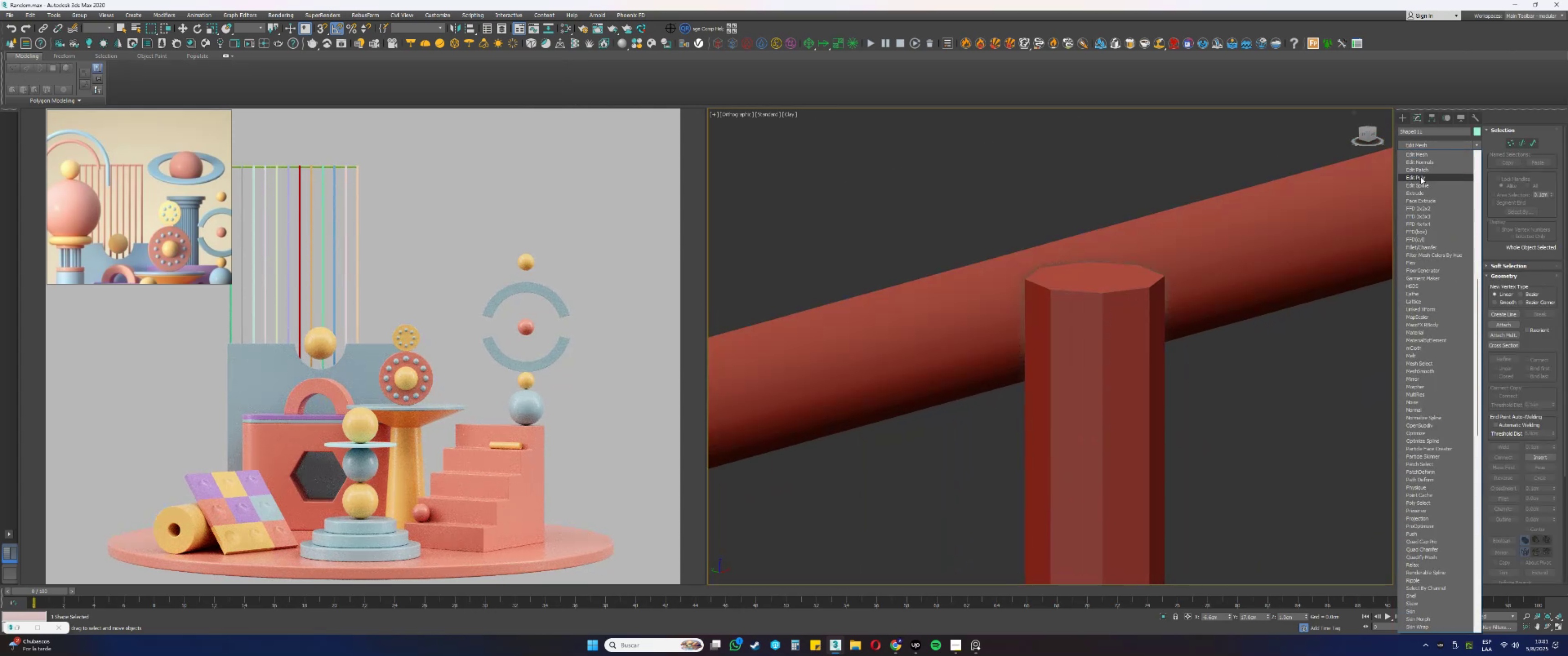 
left_click([1420, 177])
 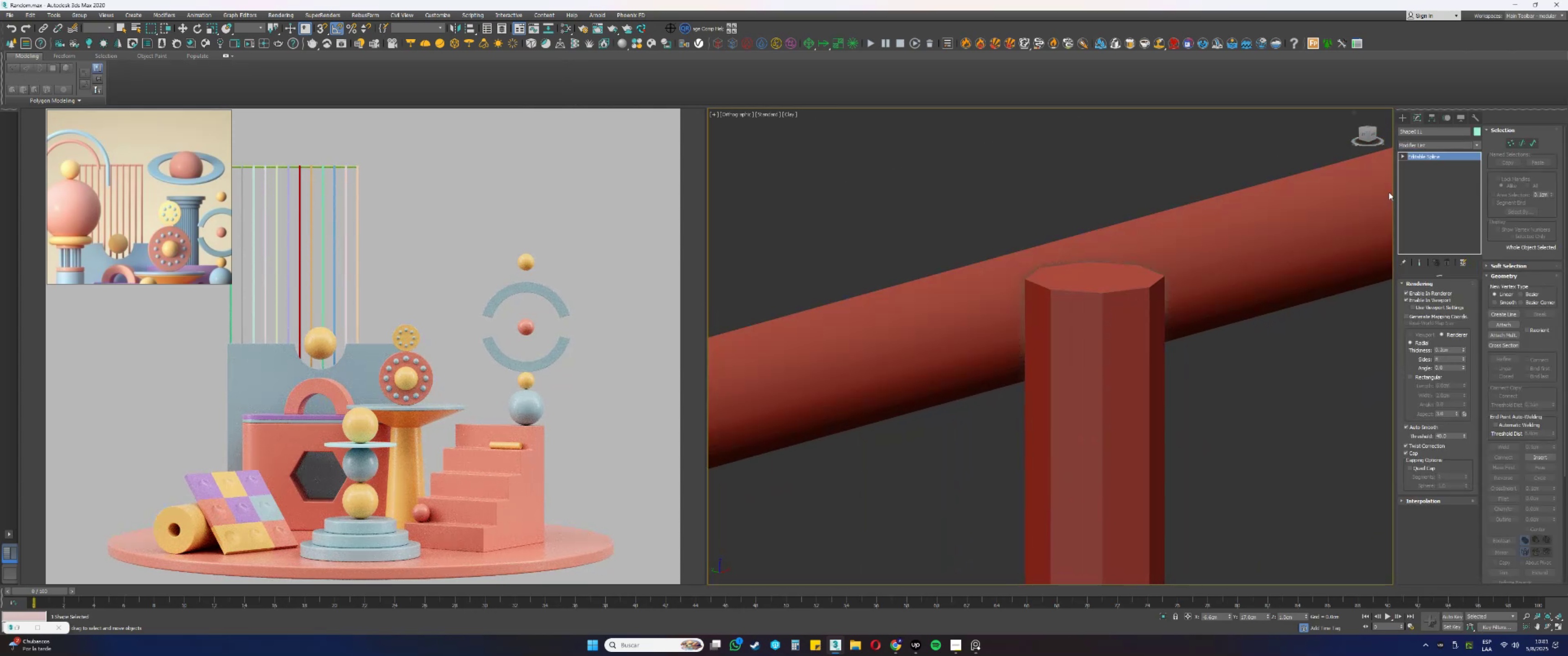 
type(4q)
 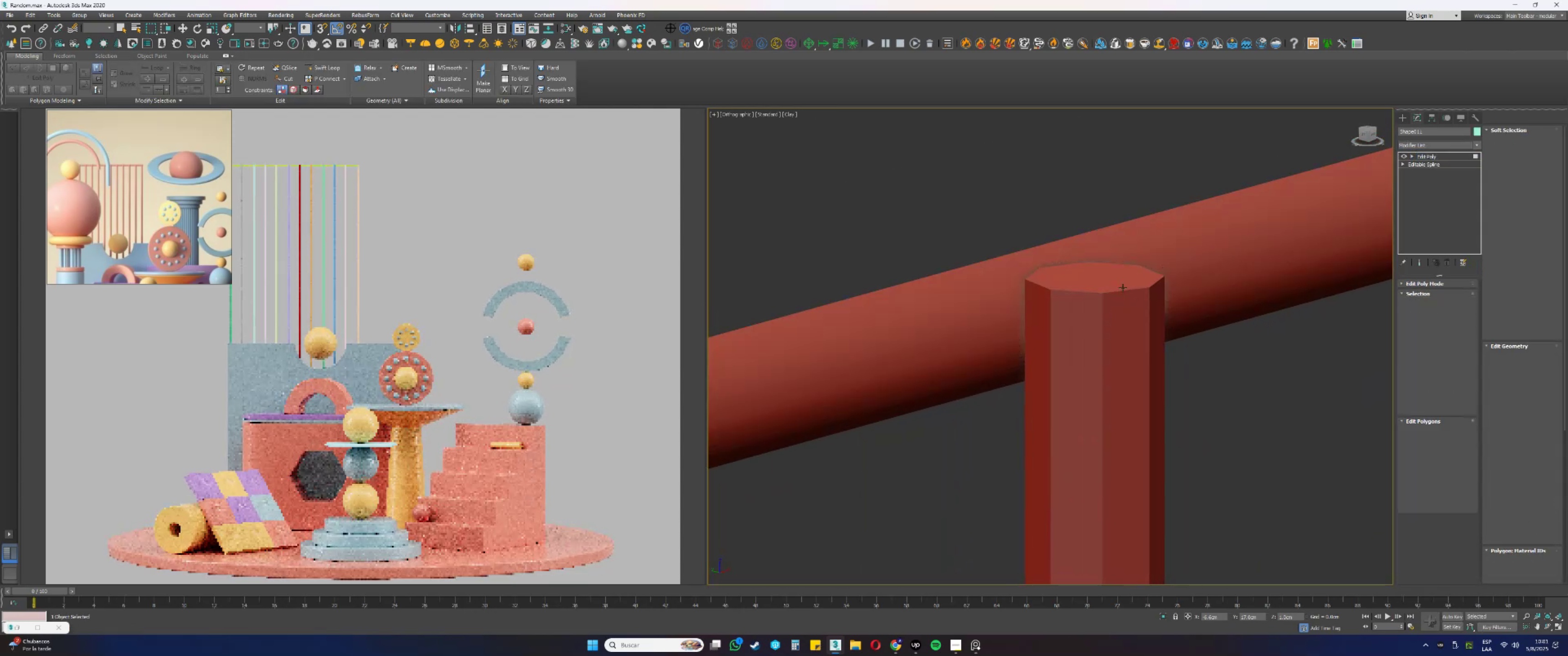 
left_click([1121, 288])
 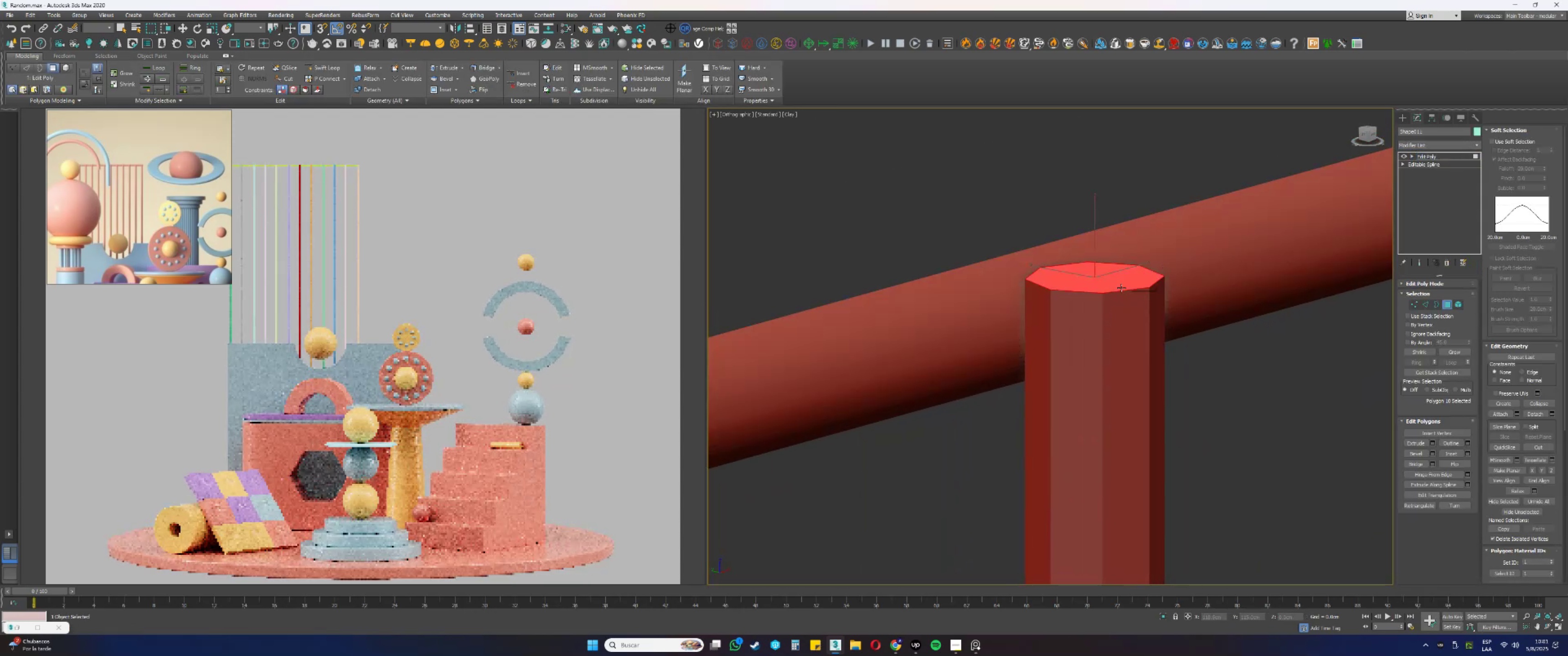 
key(F4)
 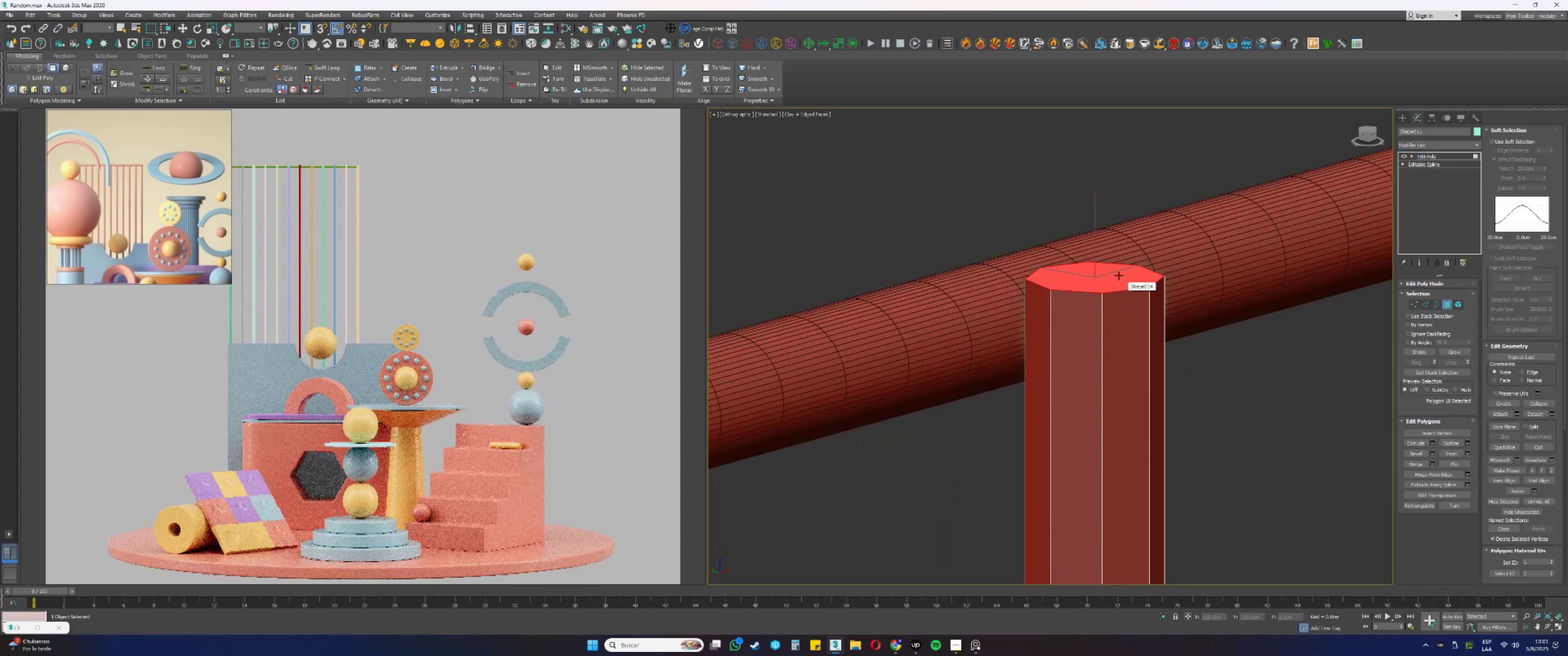 
scroll: coordinate [1114, 287], scroll_direction: down, amount: 17.0
 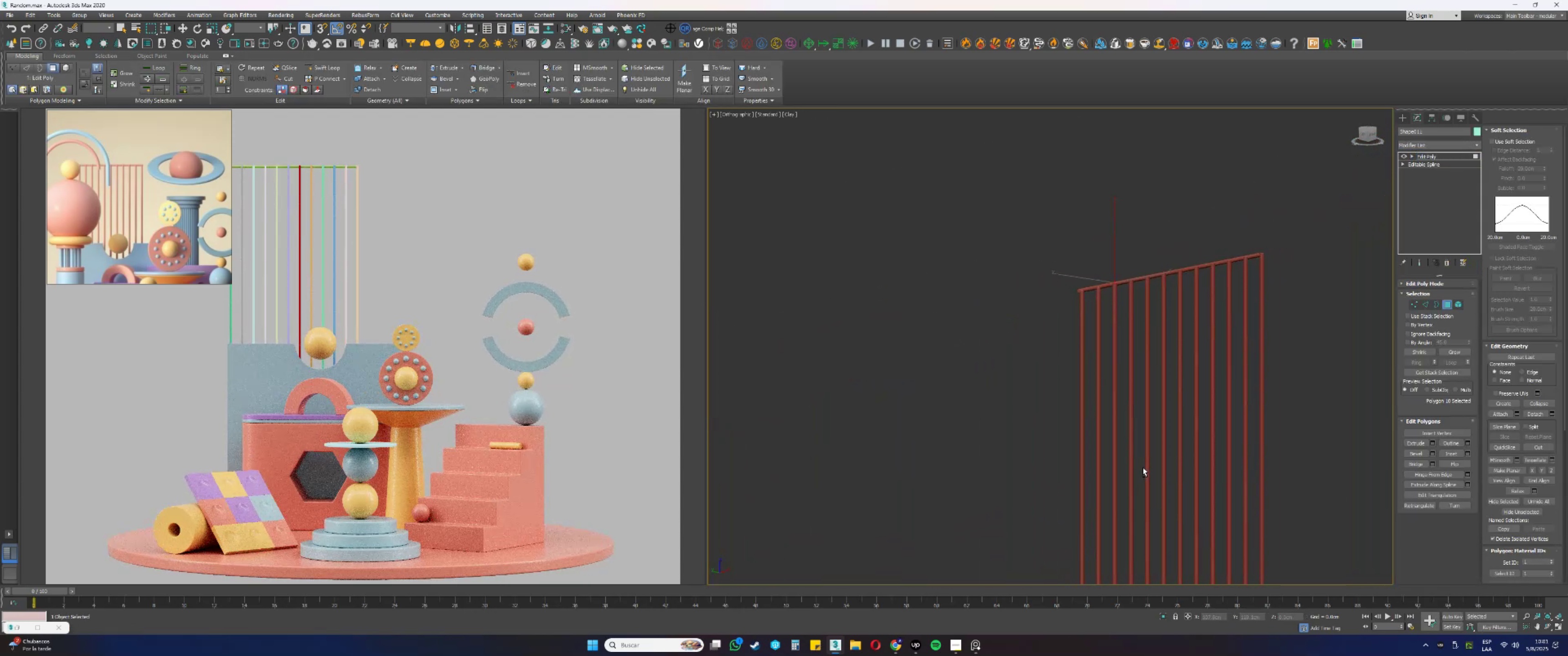 
key(F4)
 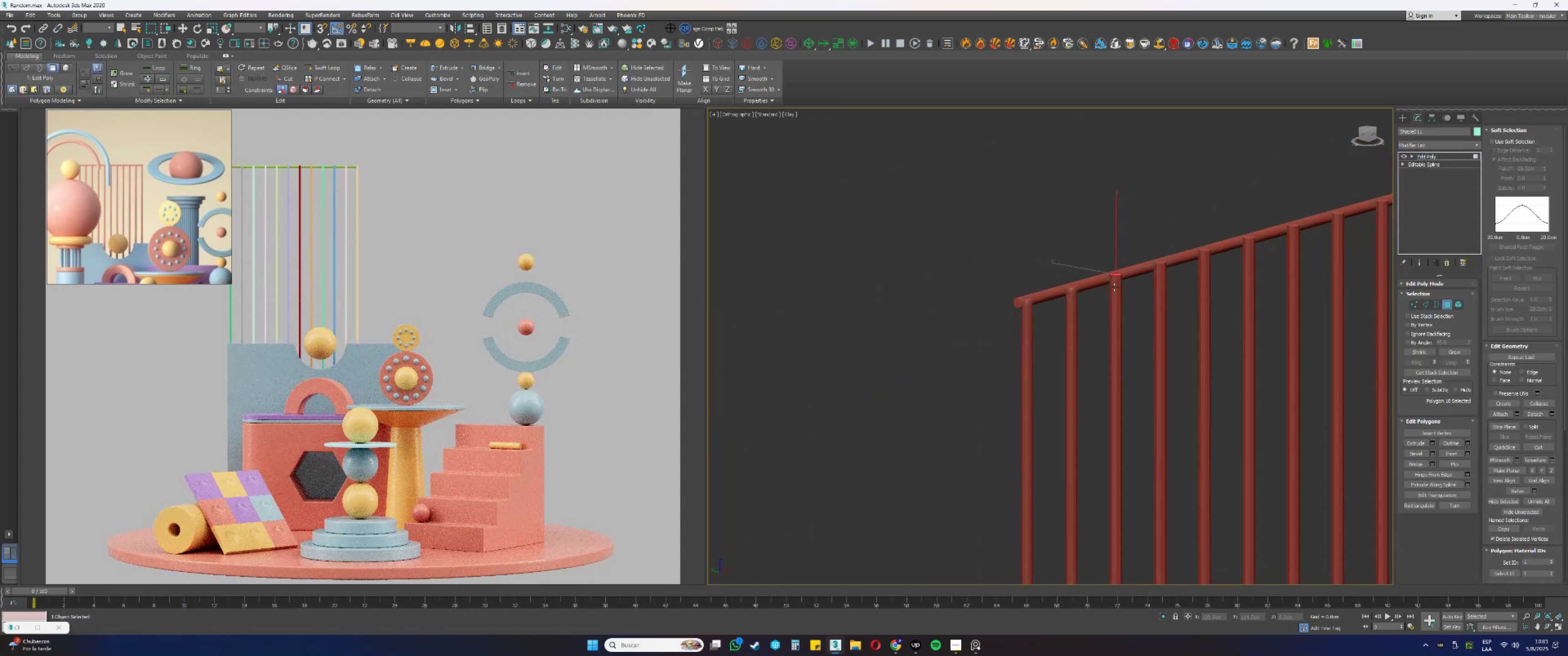 
hold_key(key=AltLeft, duration=0.52)
 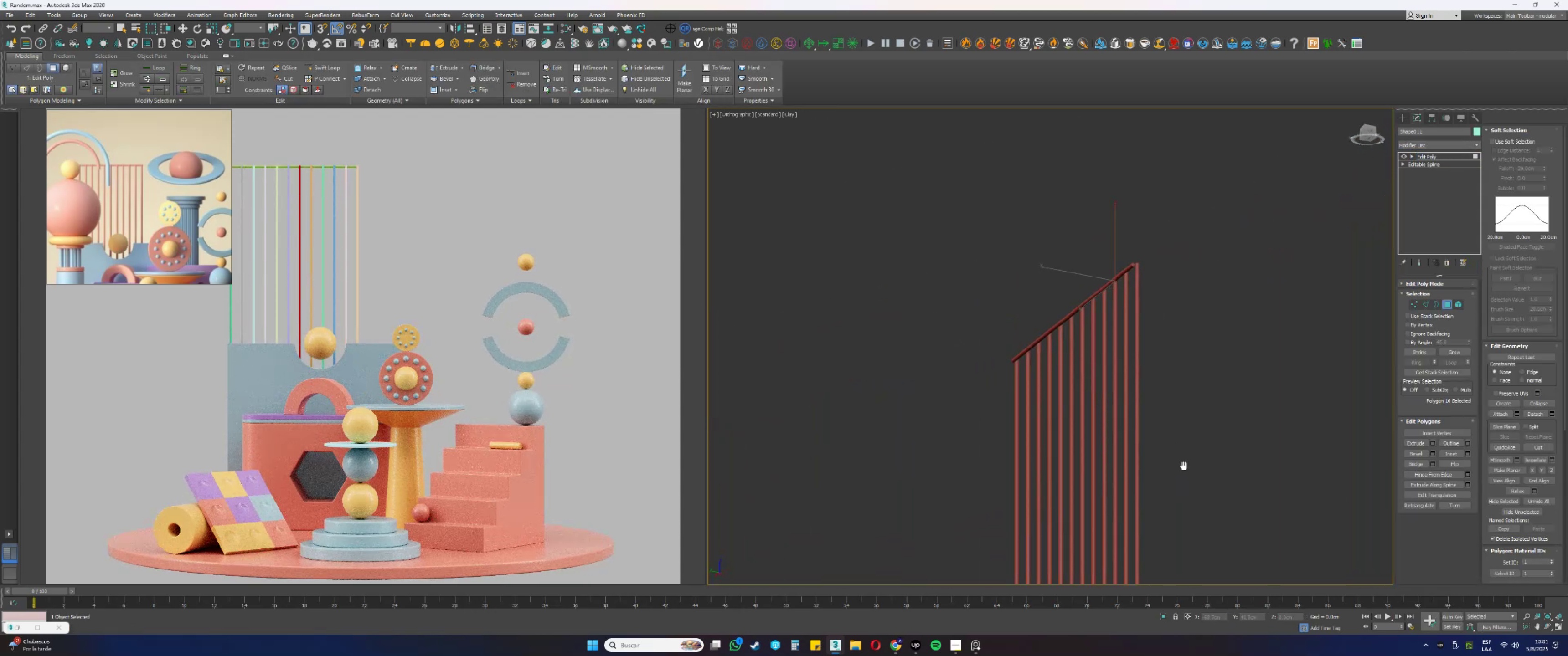 
key(Alt+AltLeft)
 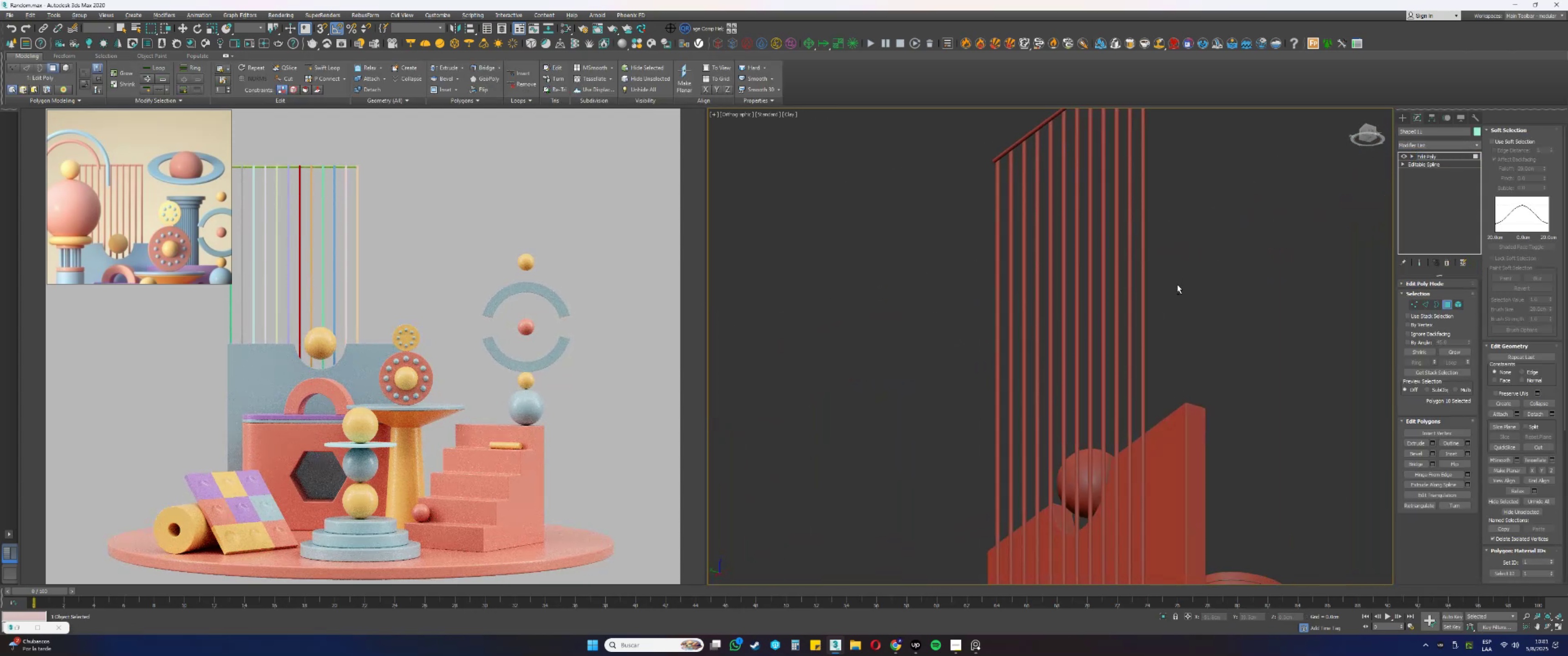 
key(F3)
 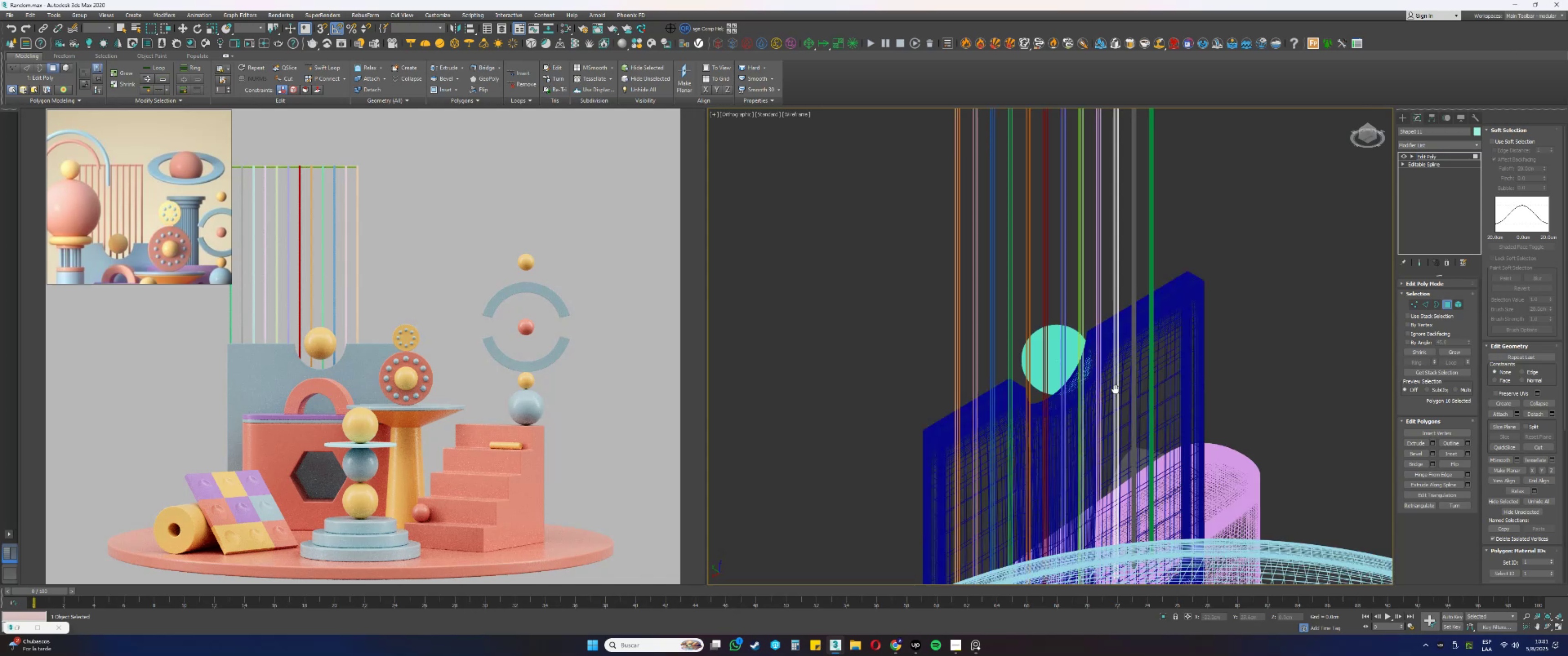 
key(Alt+AltLeft)
 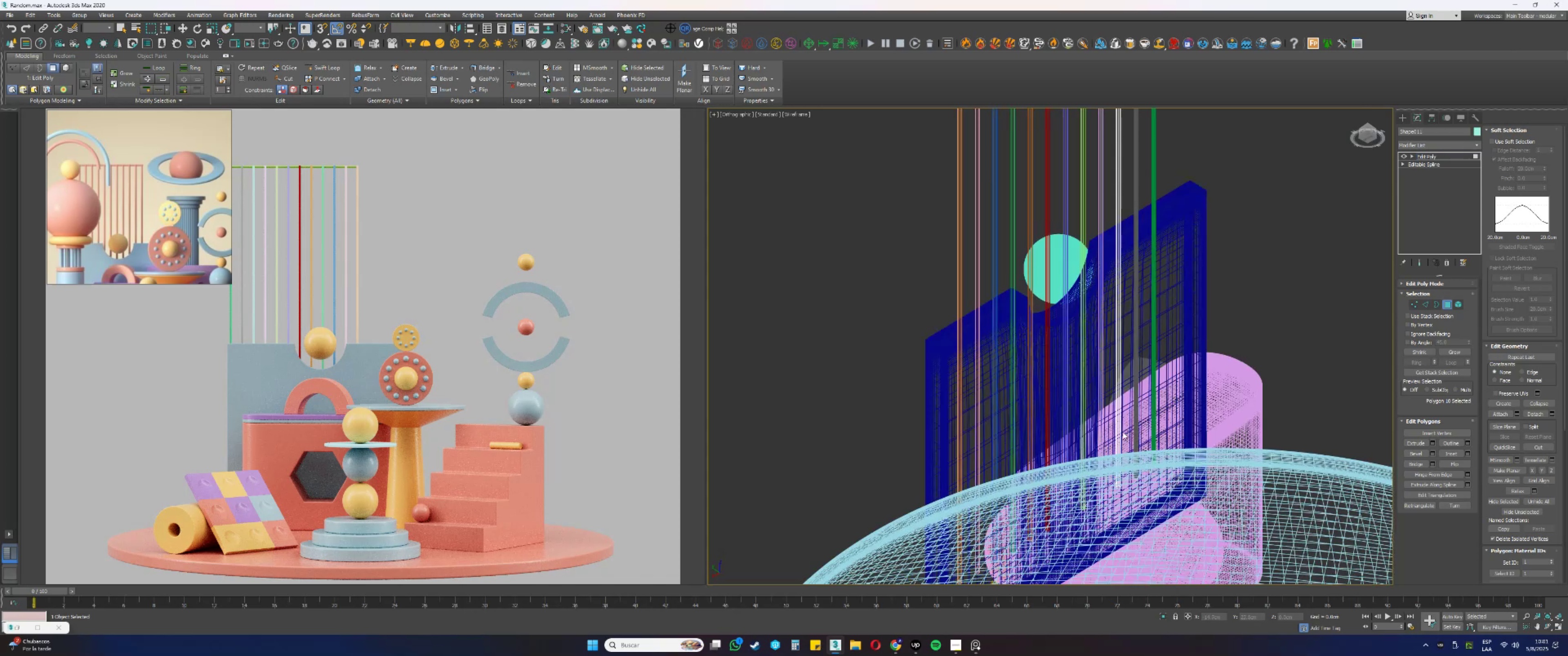 
scroll: coordinate [1126, 482], scroll_direction: up, amount: 8.0
 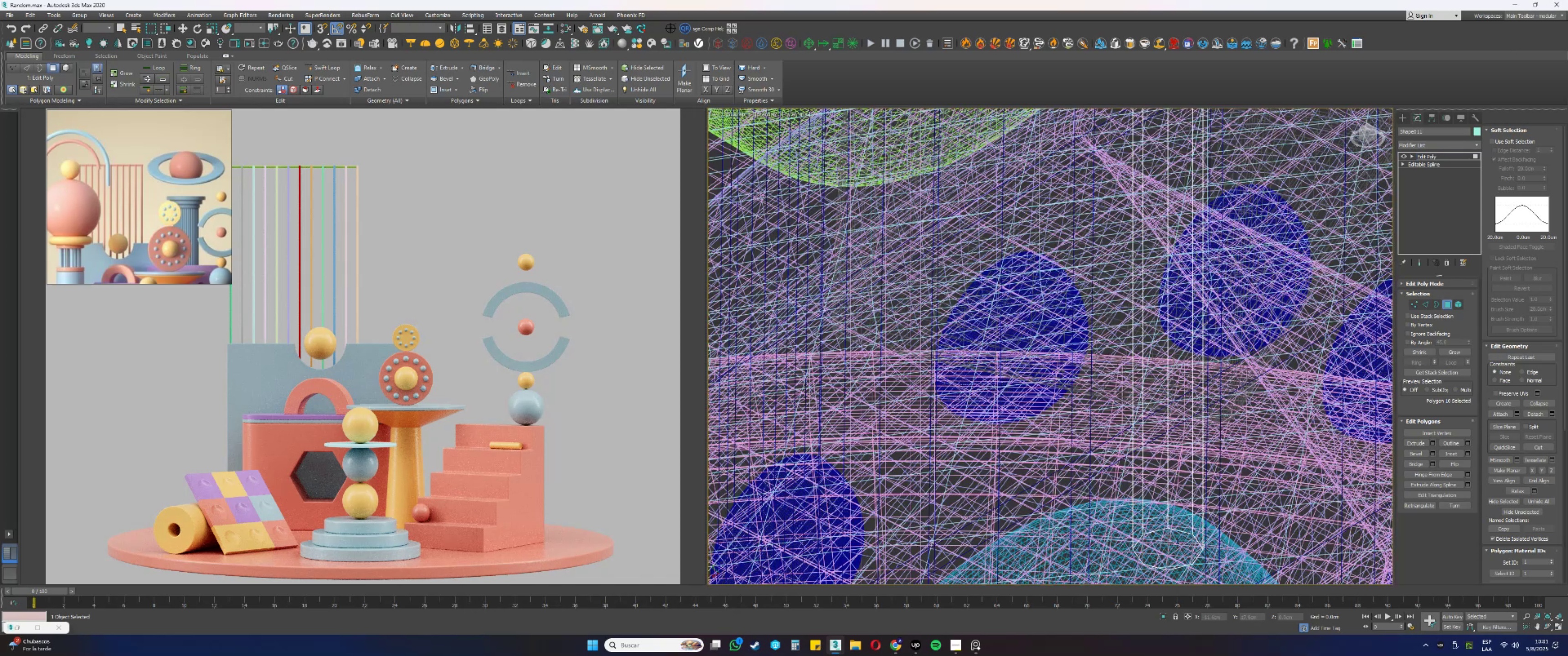 
hold_key(key=ControlLeft, duration=0.47)
left_click([1177, 545])
 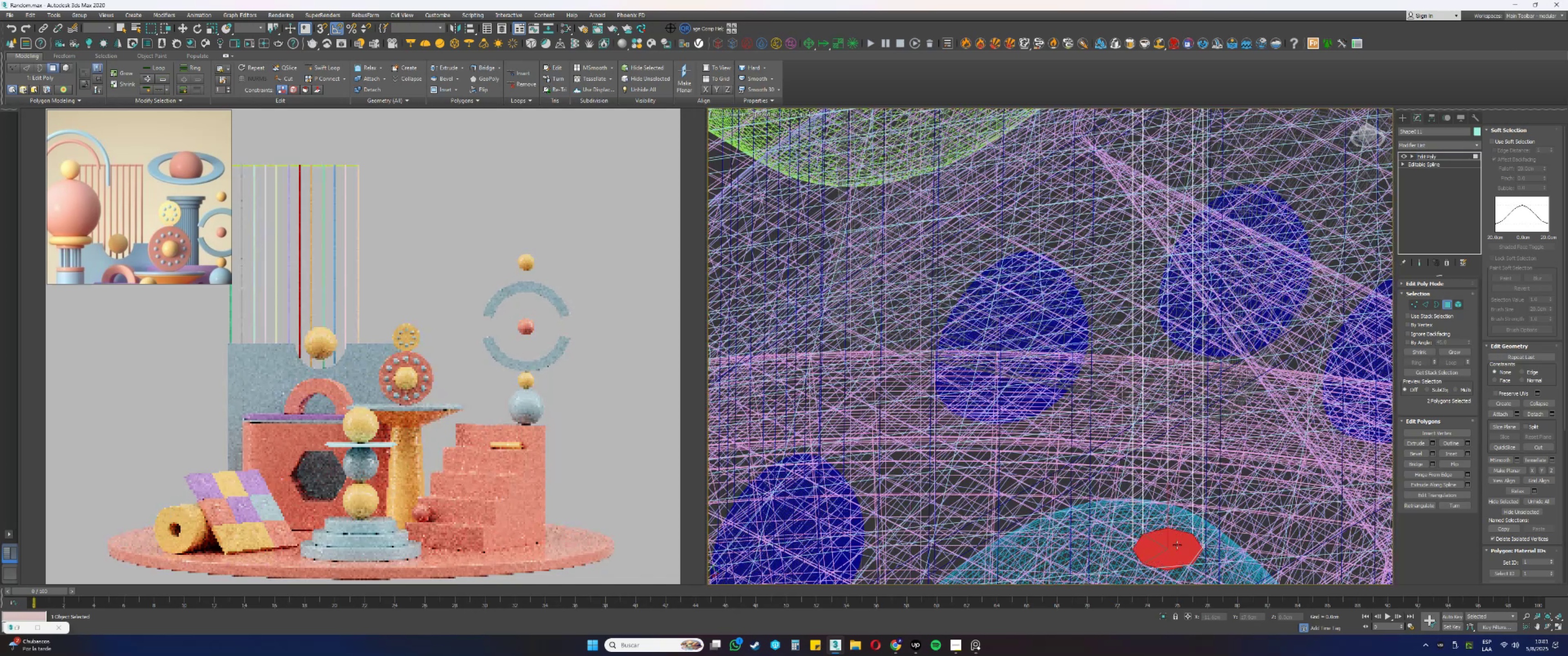 
scroll: coordinate [1144, 435], scroll_direction: up, amount: 3.0
 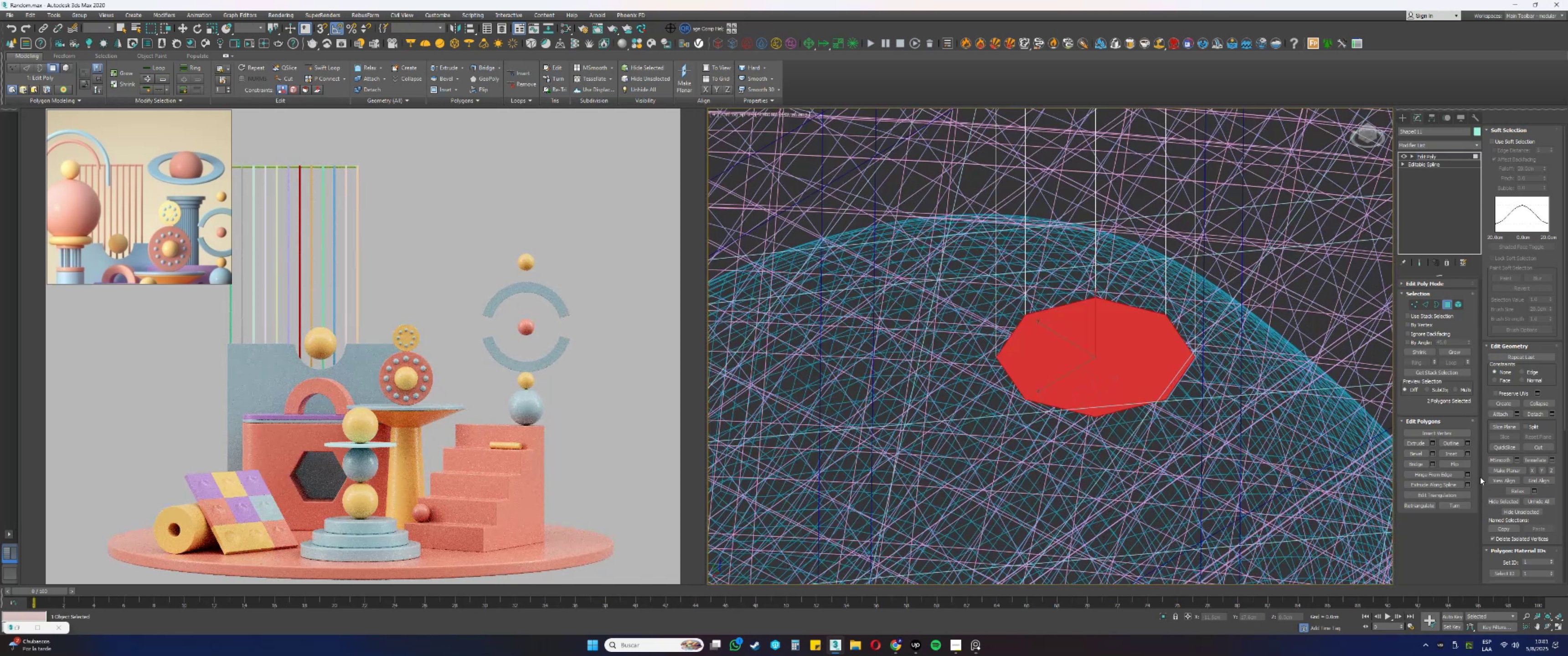 
left_click([1470, 455])
 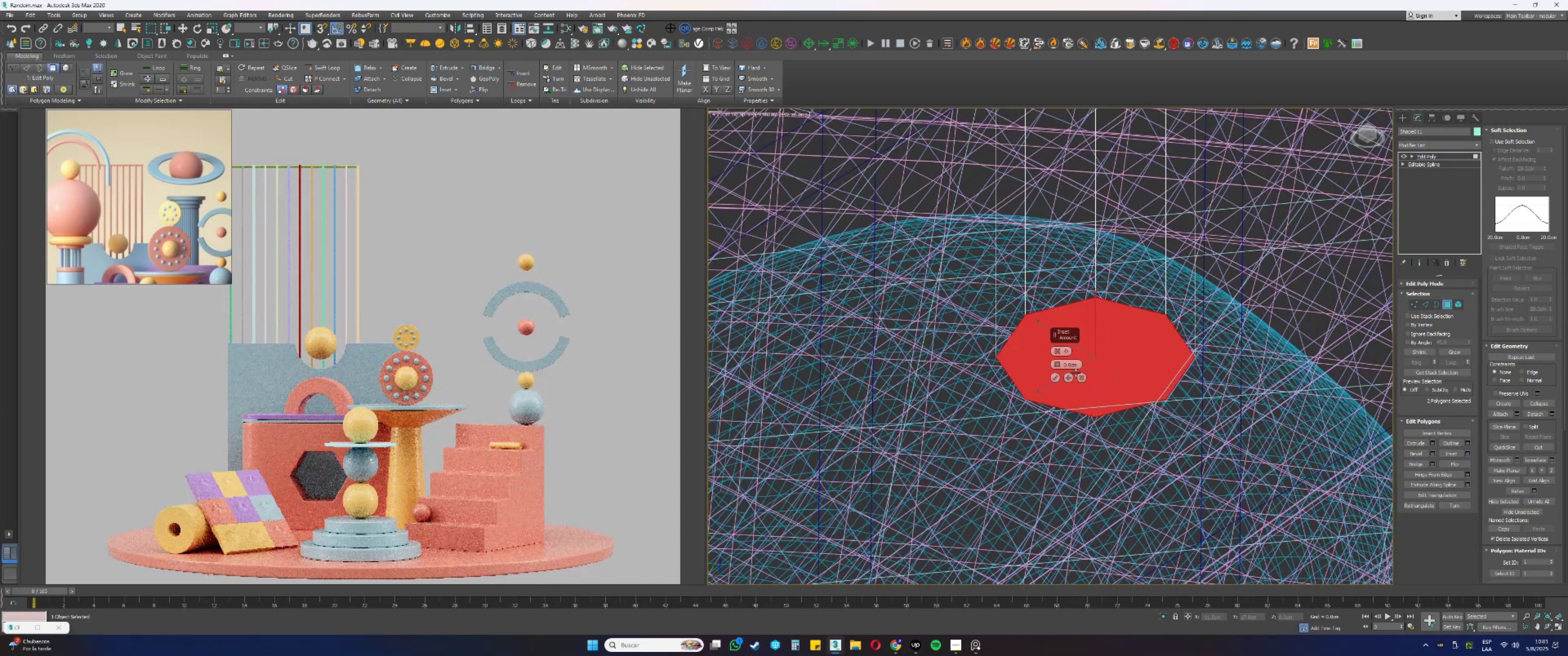 
double_click([1076, 367])
 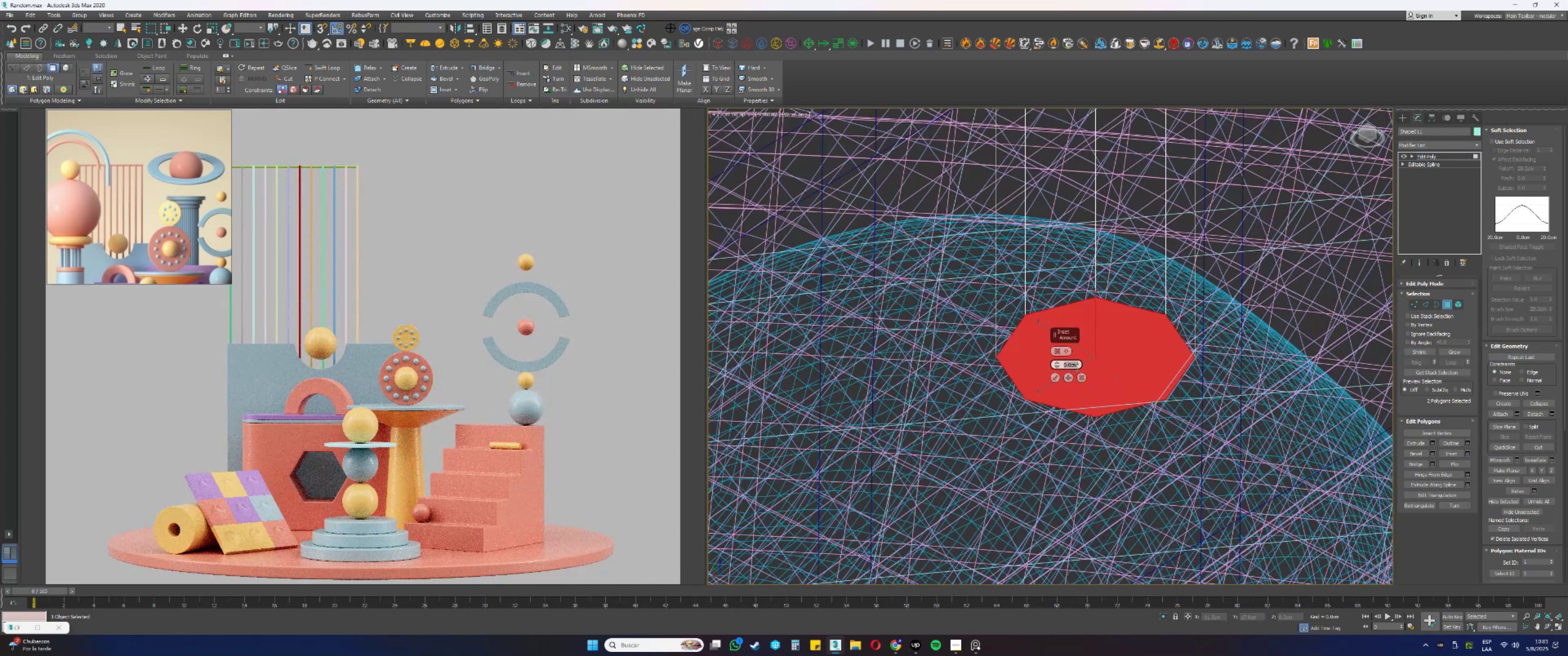 
key(NumpadDecimal)
 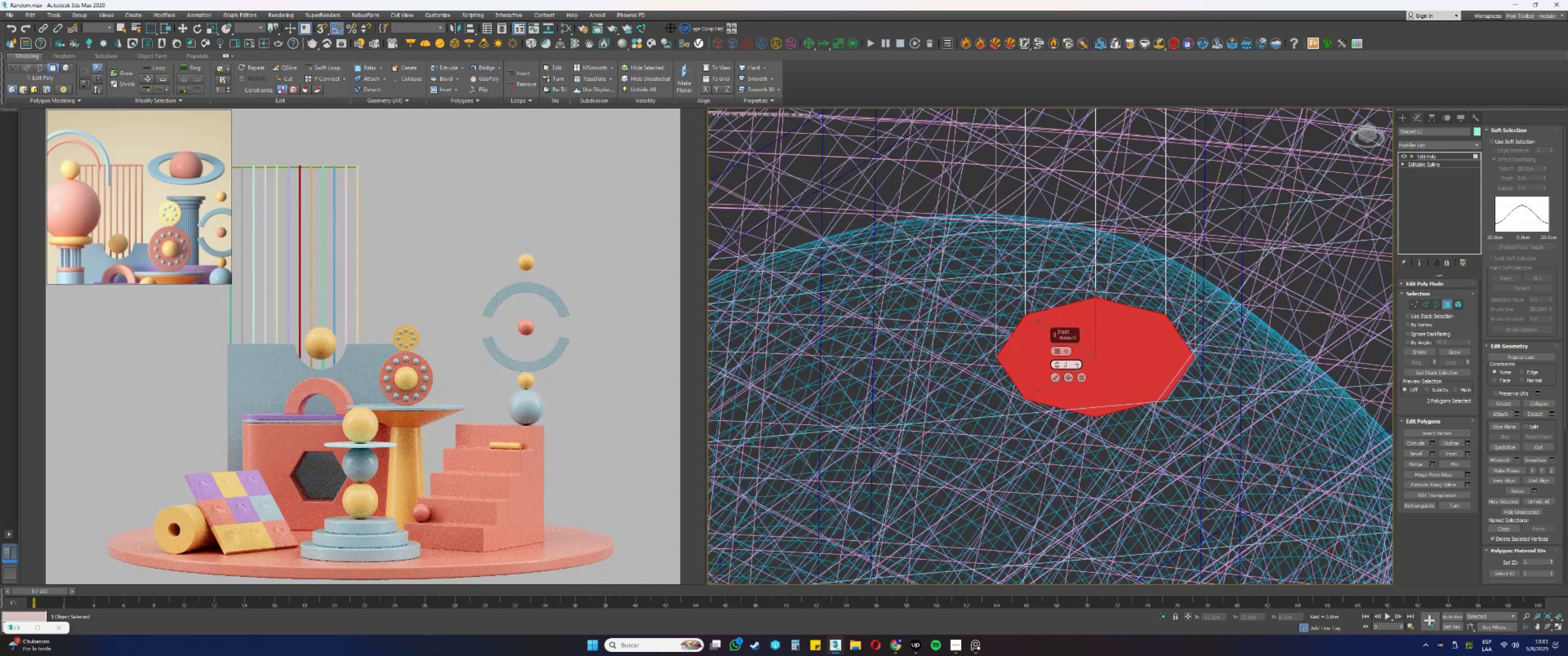 
key(Numpad0)
 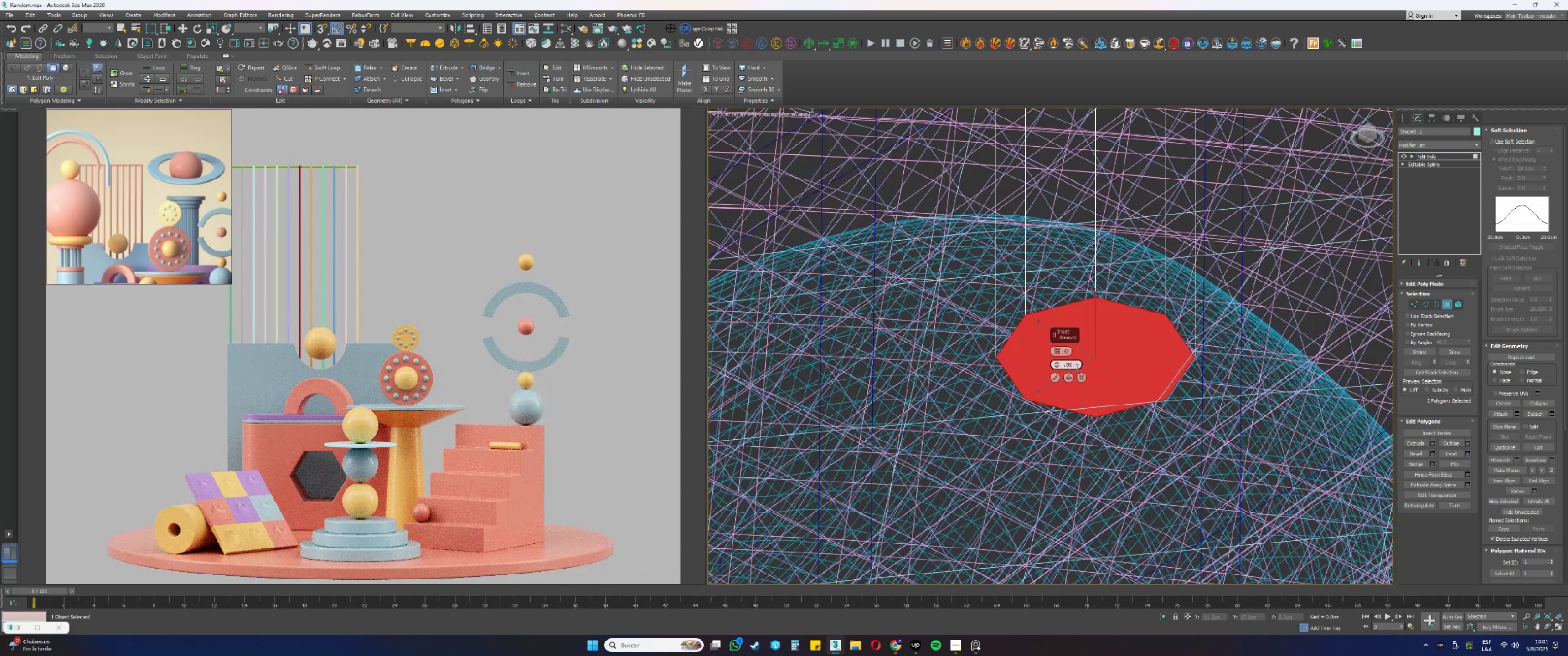 
key(Numpad2)
 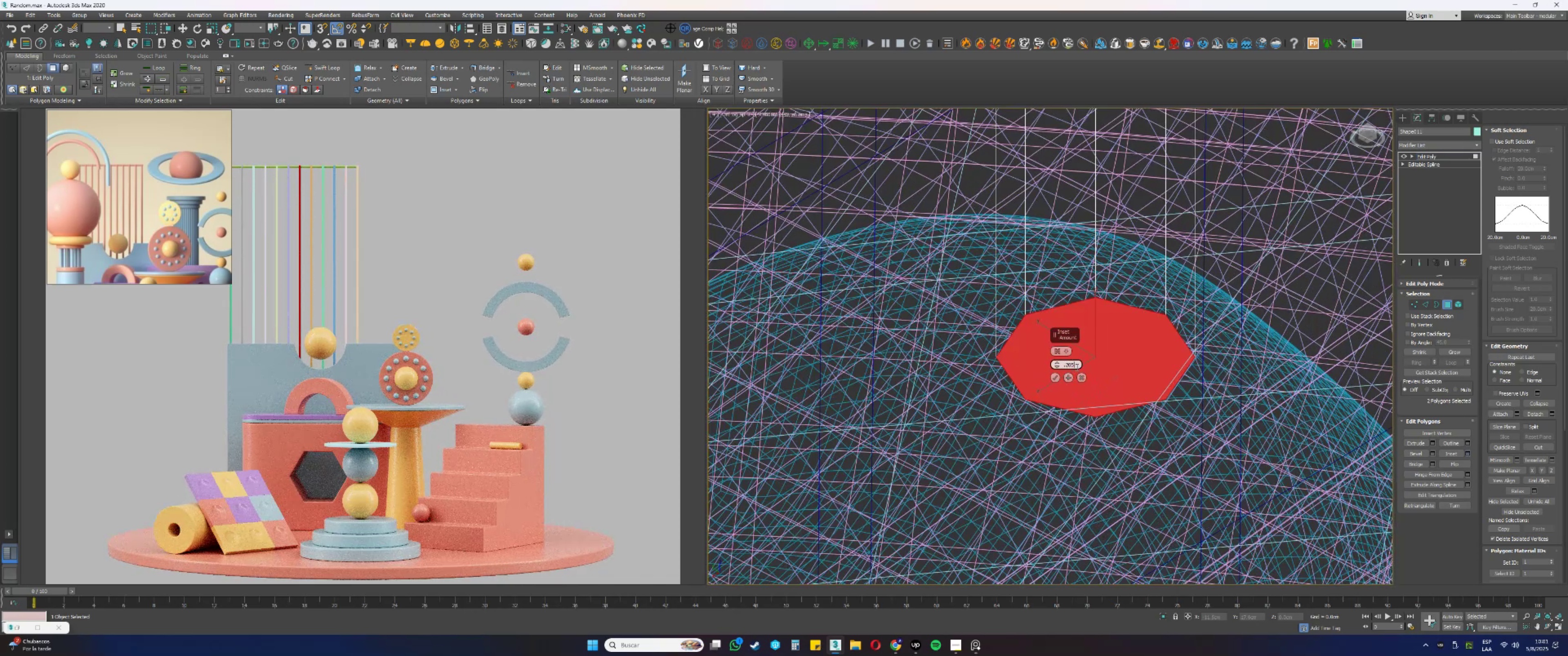 
key(Numpad5)
 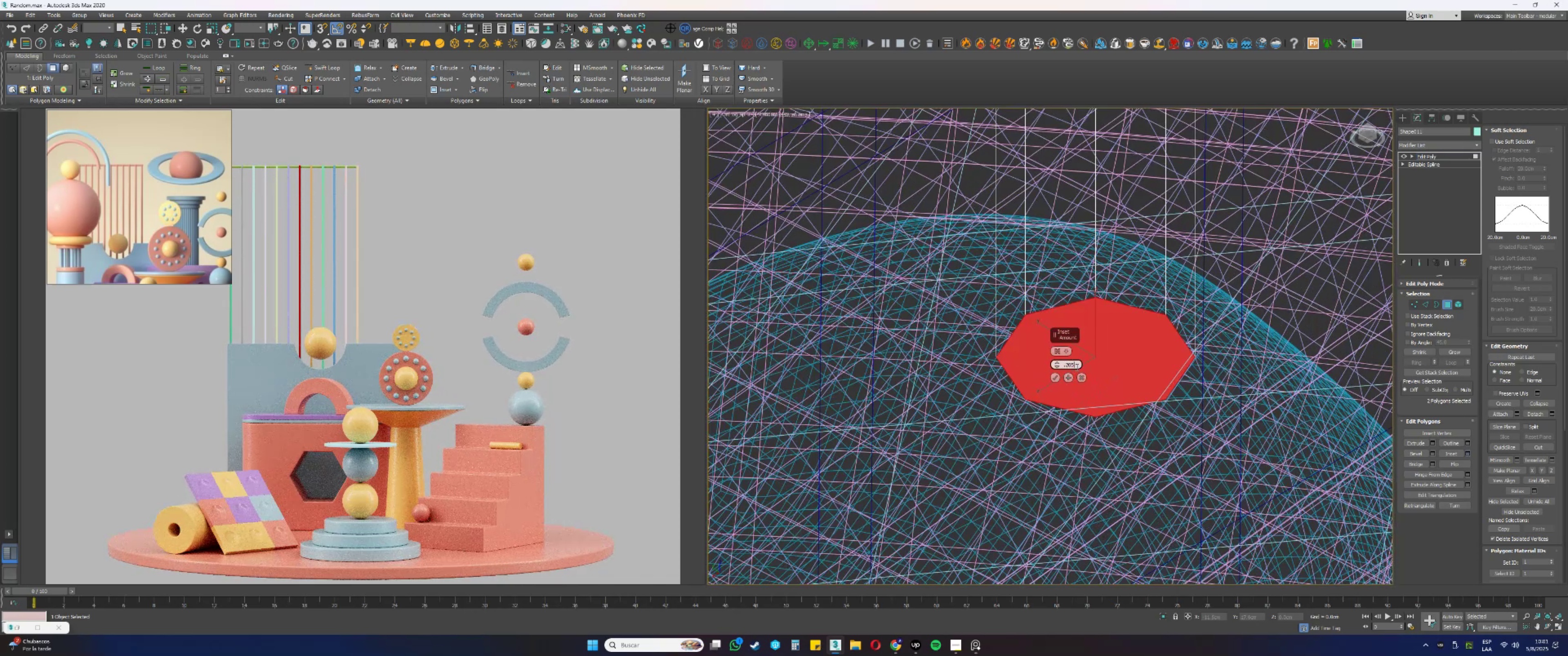 
key(Backspace)
 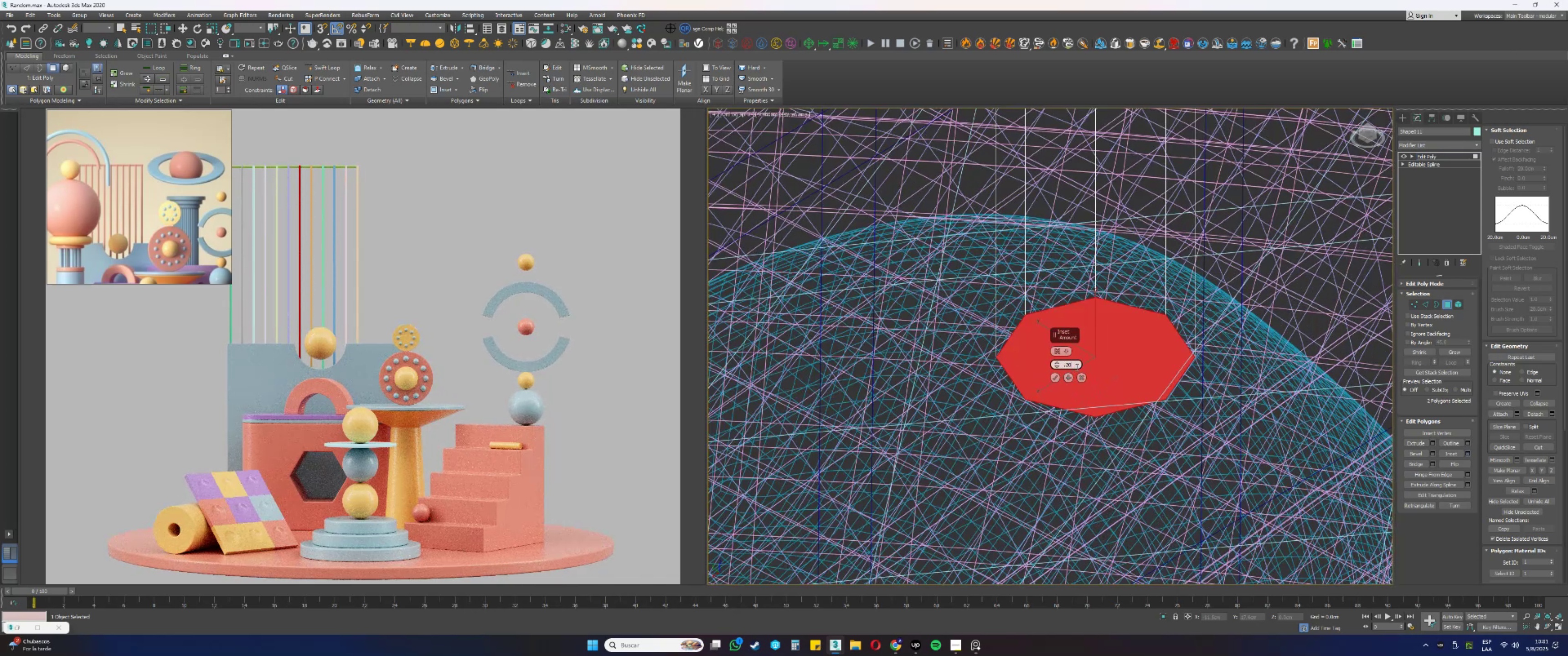 
key(Backspace)
 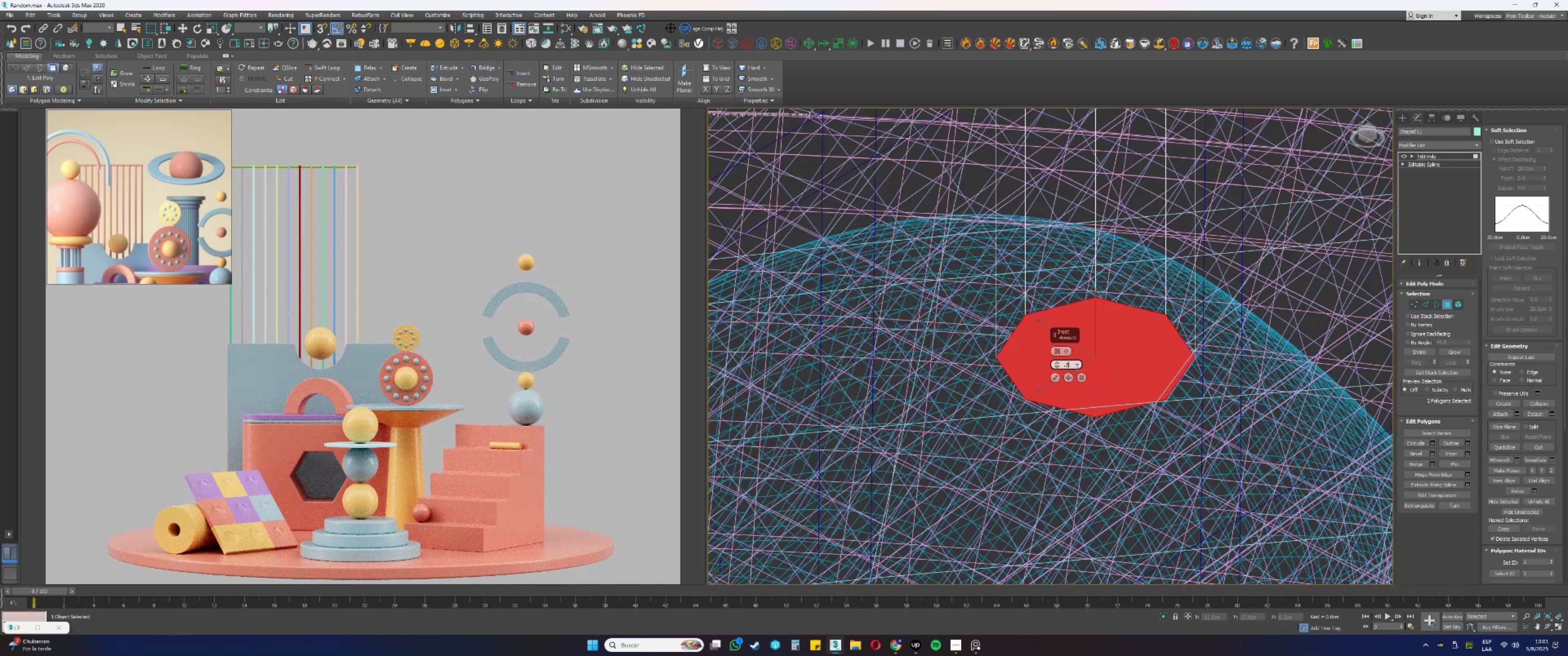 
key(Backspace)
 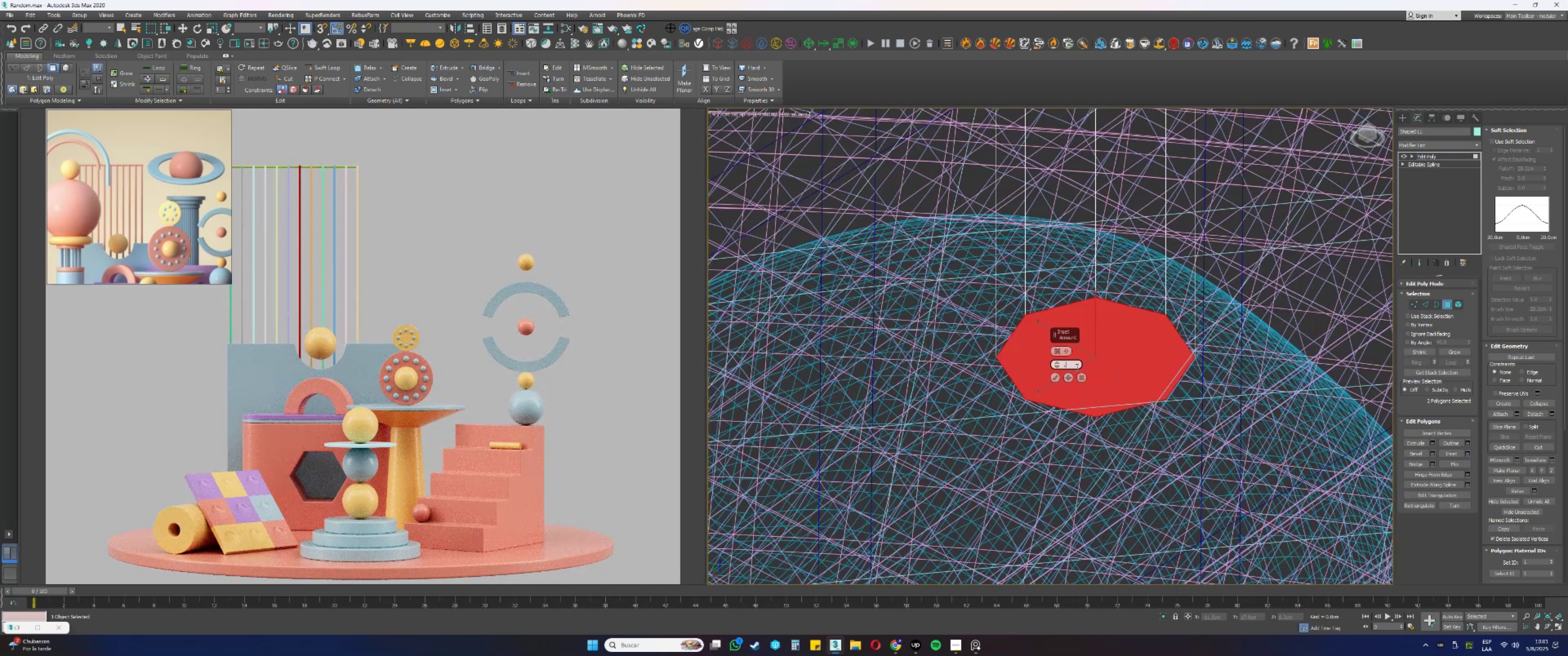 
key(Numpad0)
 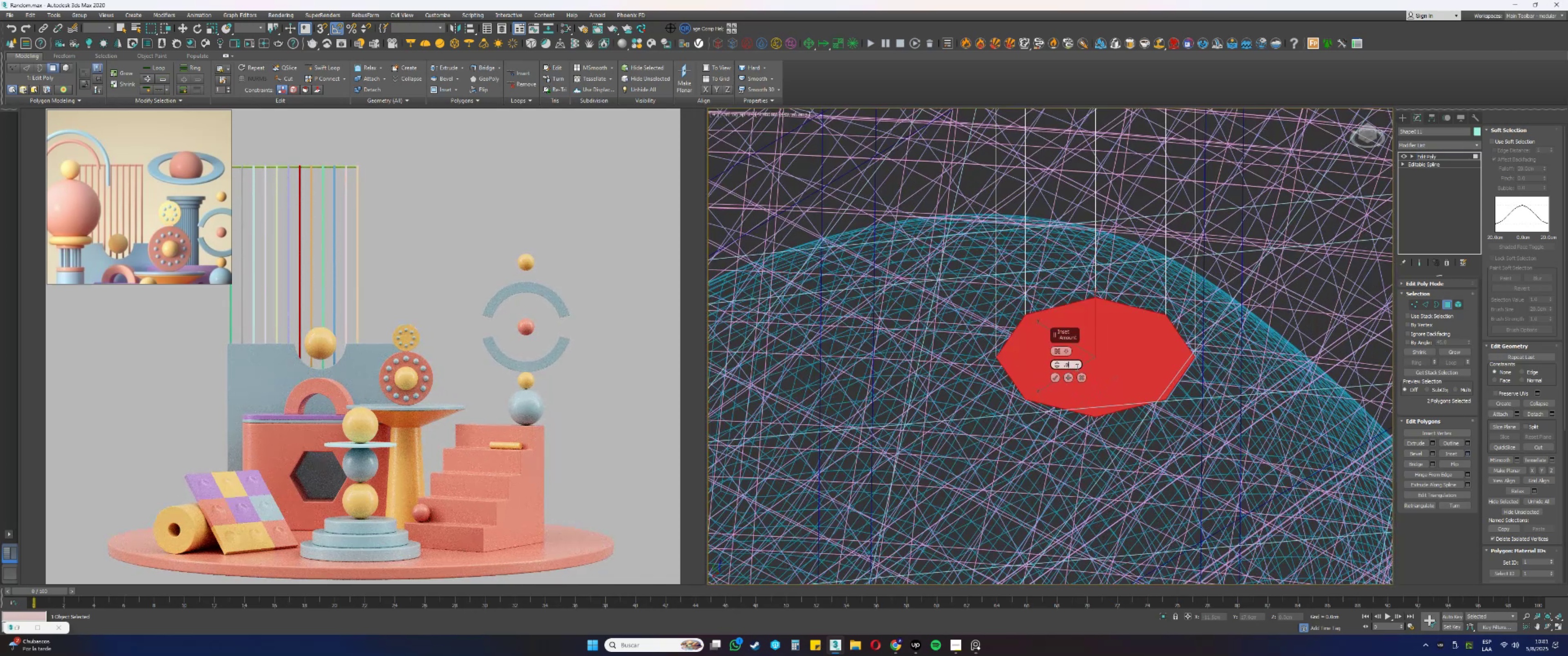 
key(Numpad2)
 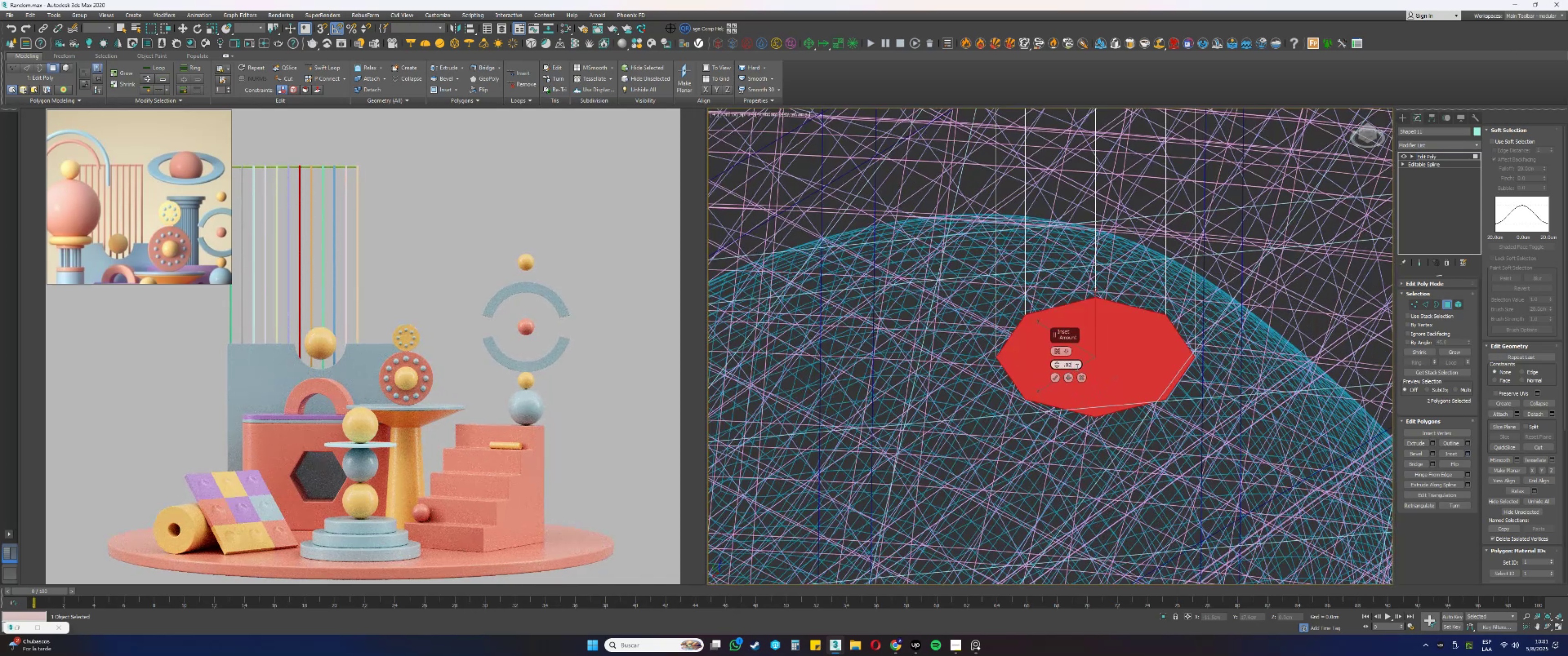 
key(Numpad5)
 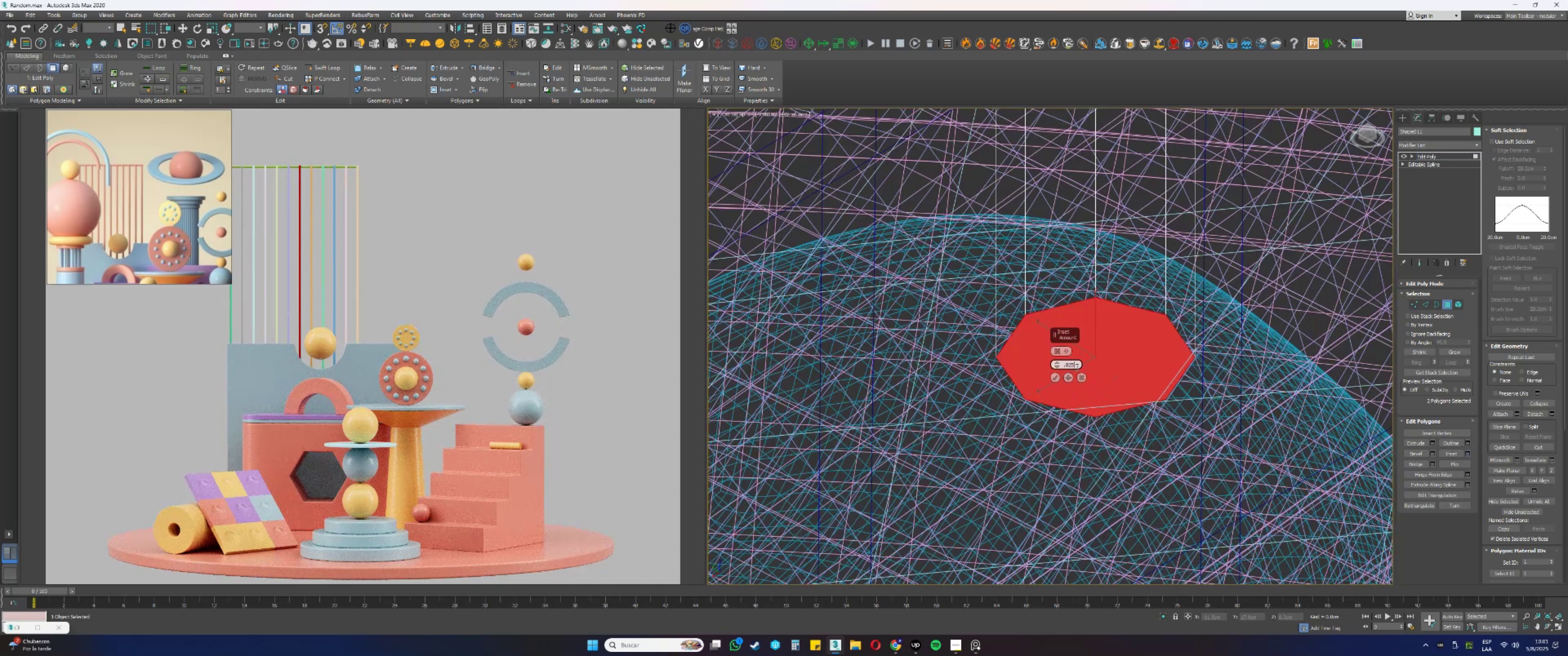 
key(NumpadEnter)
 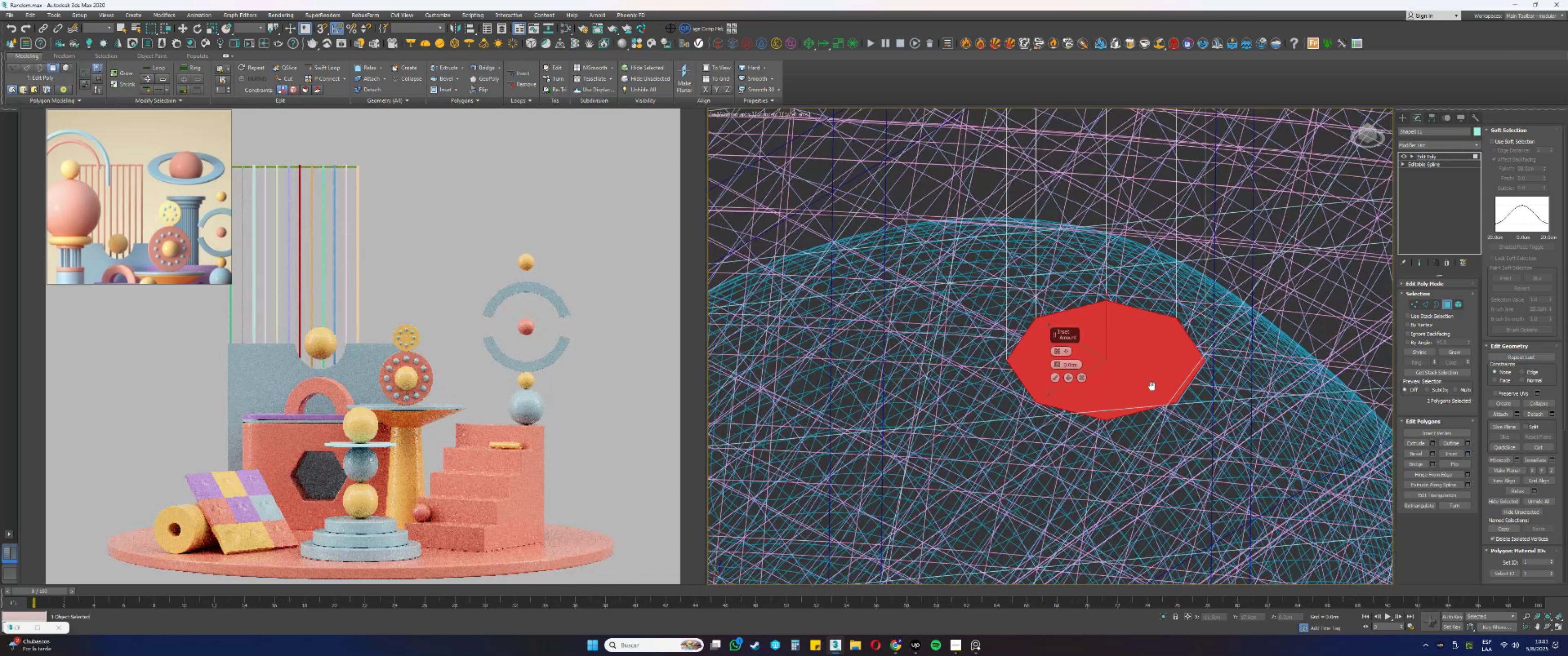 
key(Control+ControlLeft)
 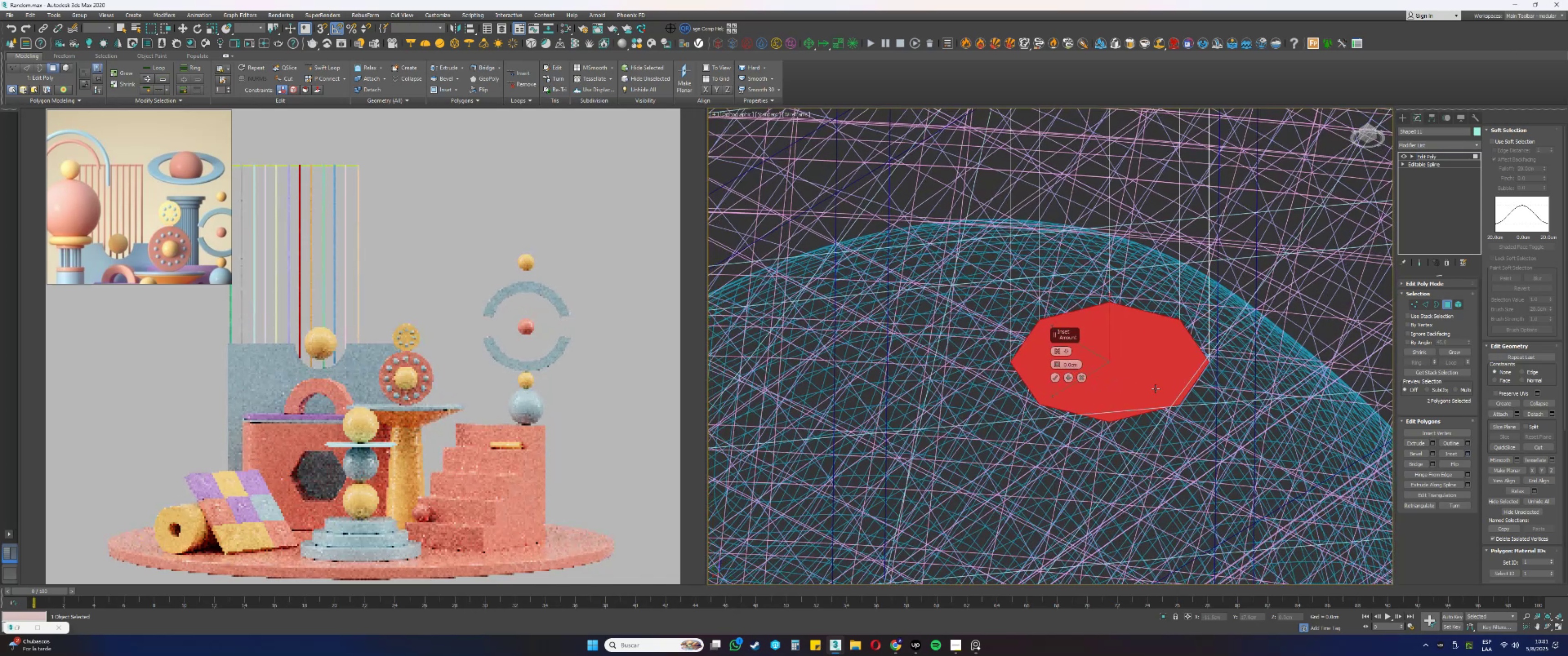 
key(Control+Z)
 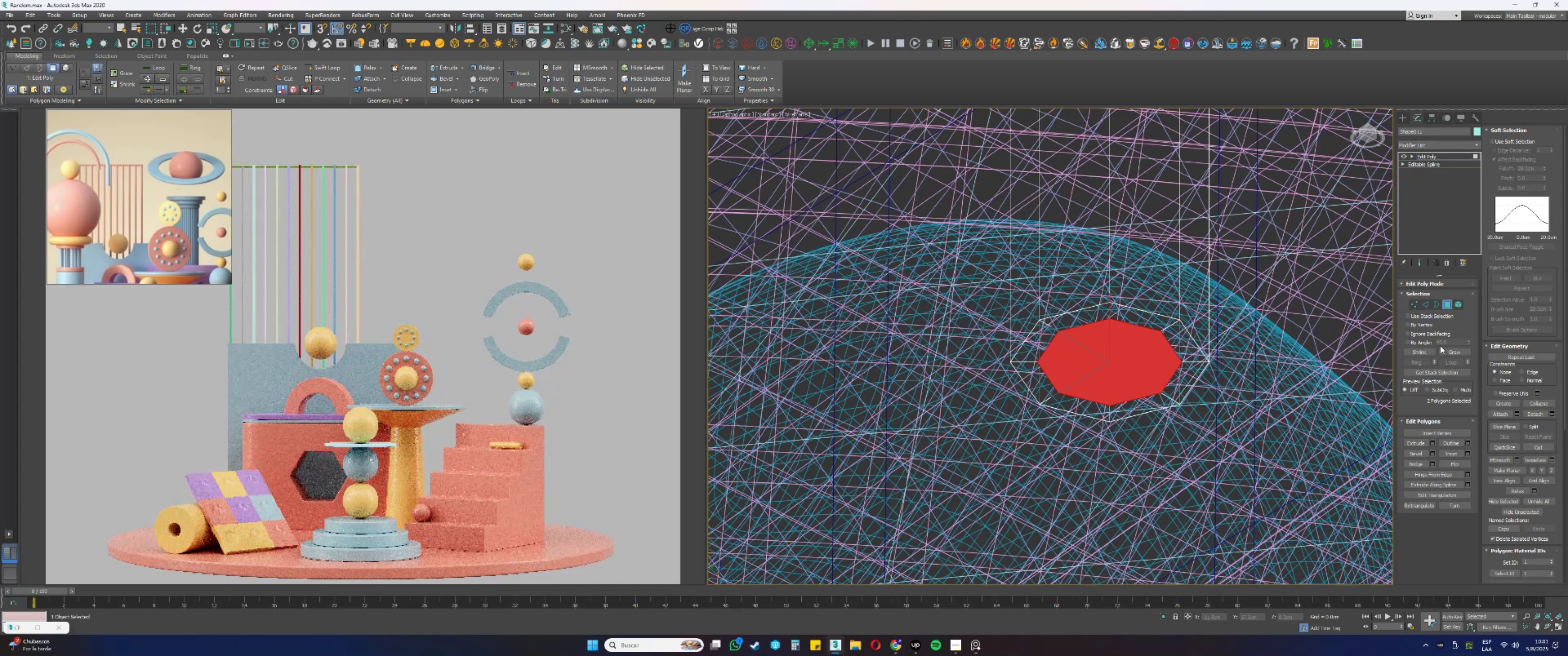 
left_click([1425, 142])
 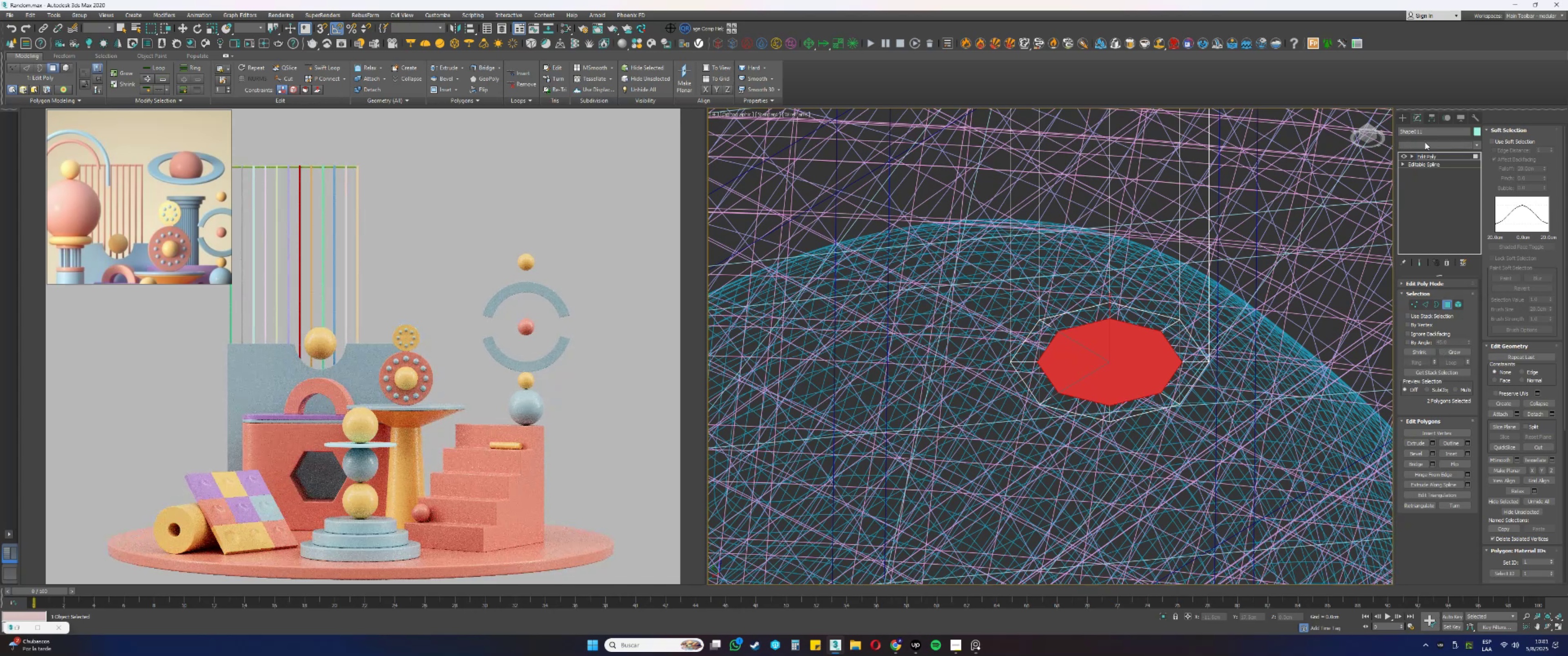 
key(Q)
 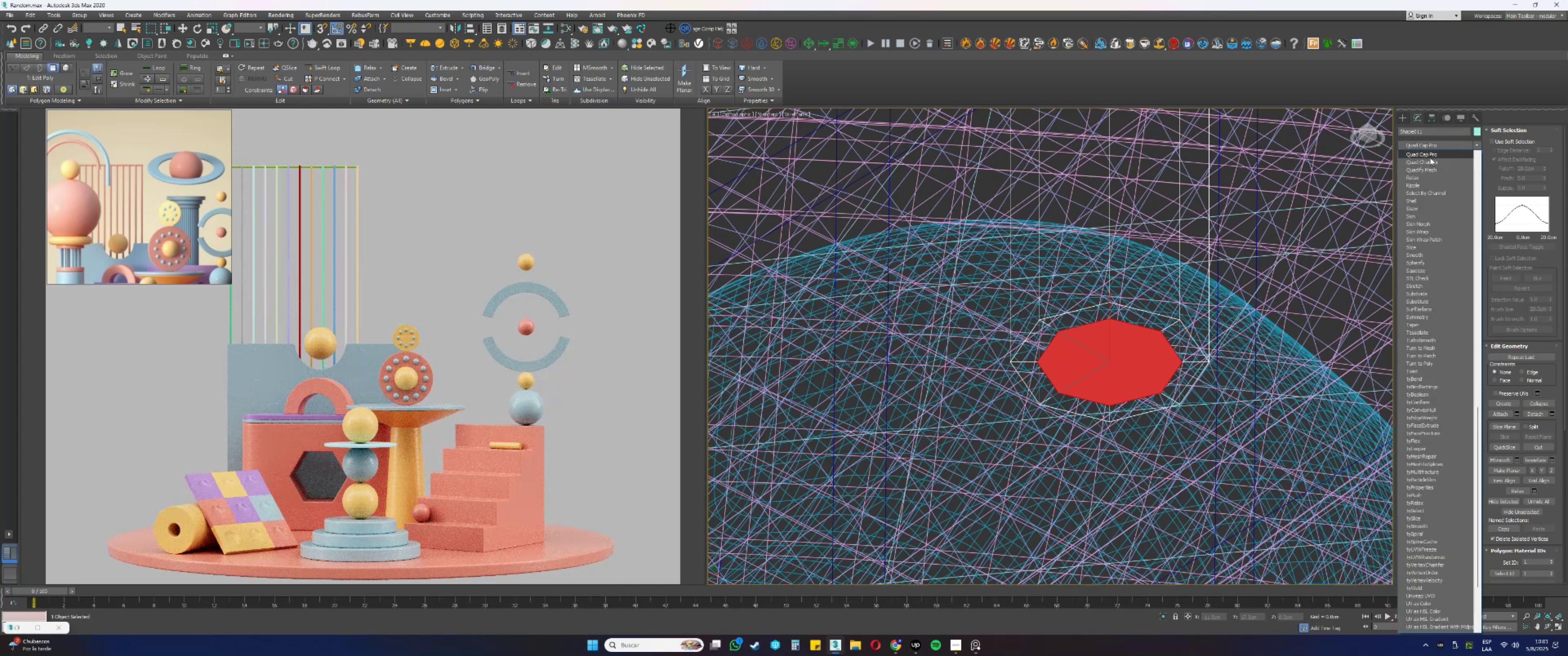 
left_click([1429, 154])
 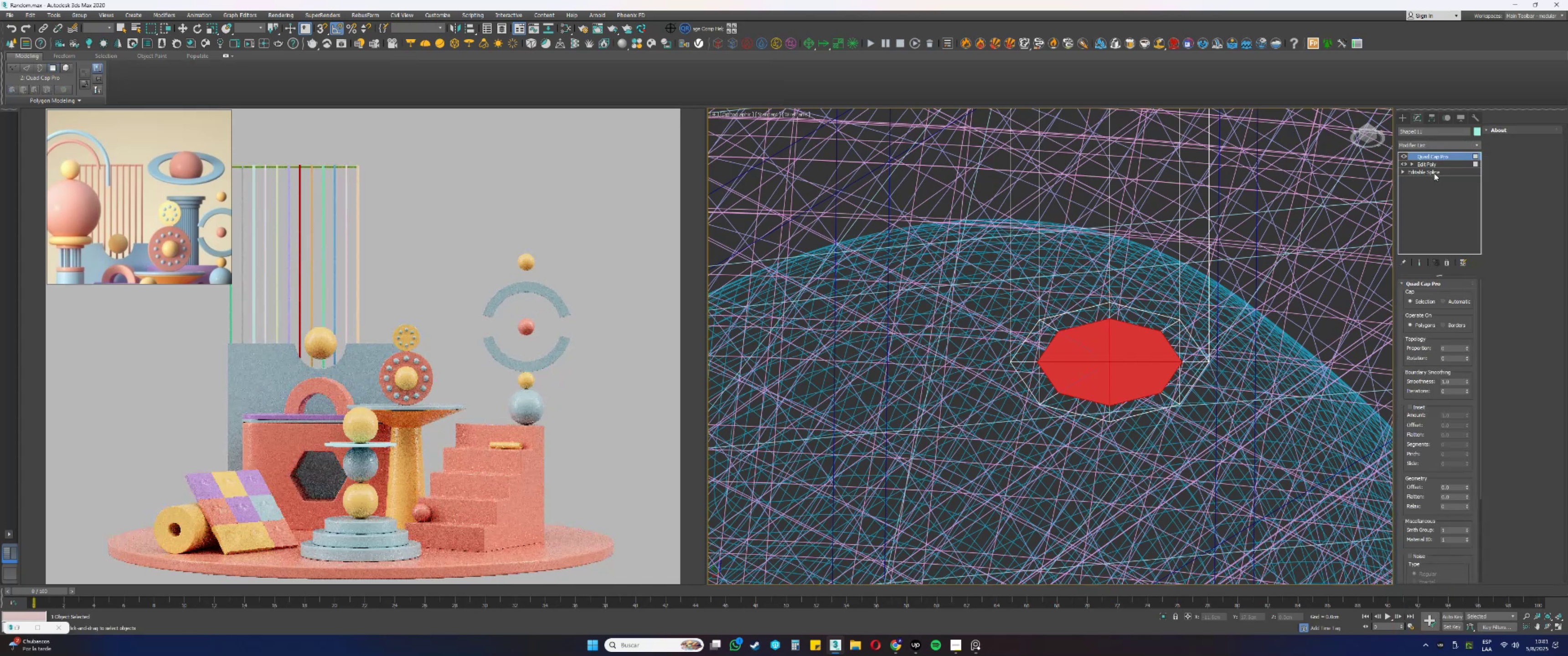 
right_click([1436, 178])
 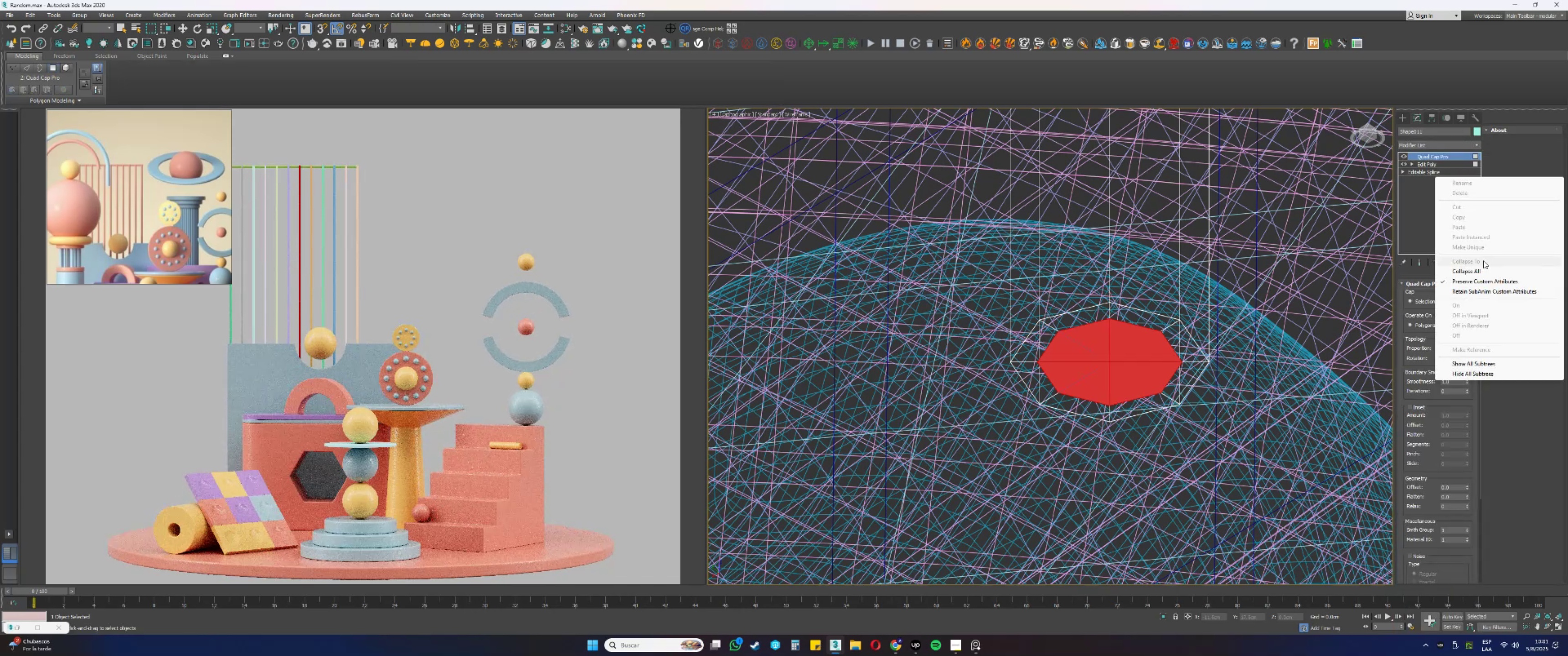 
left_click([1465, 268])
 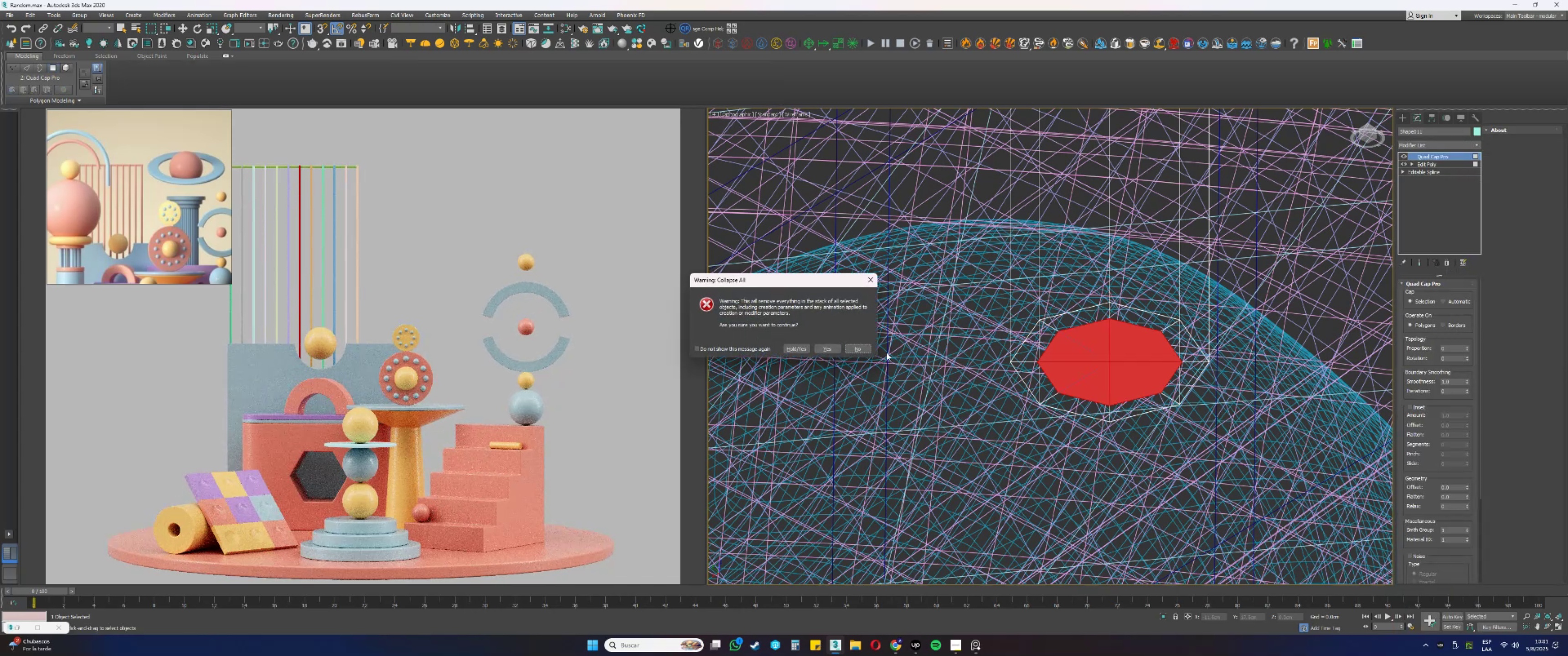 
left_click([831, 348])
 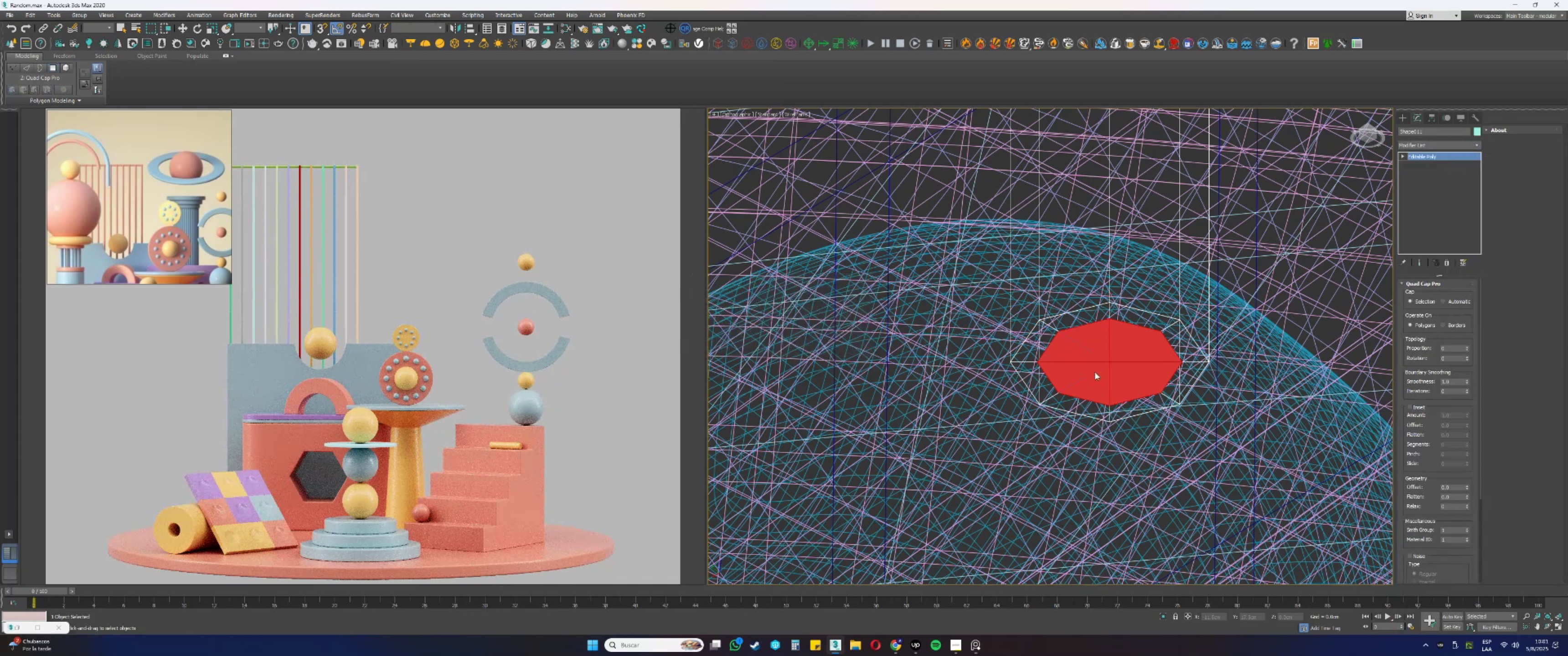 
key(1)
 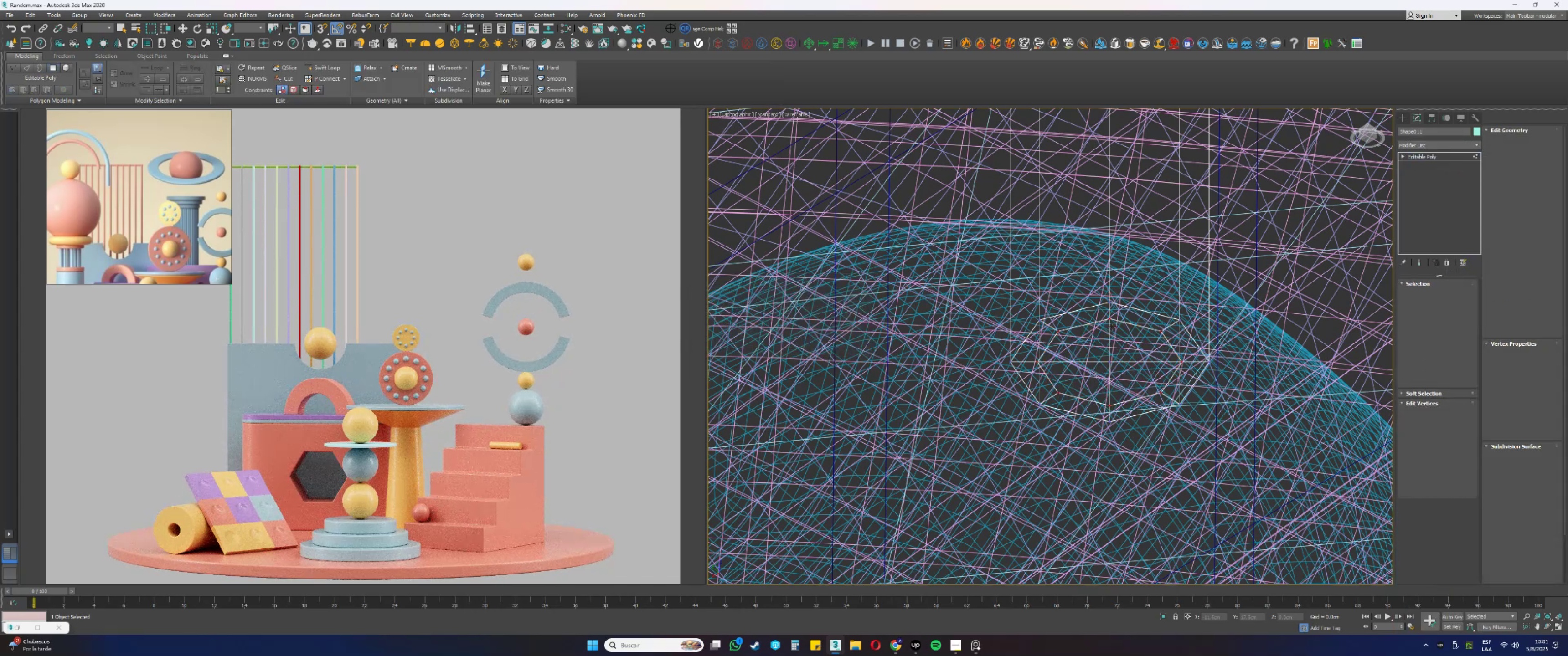 
left_click_drag(start_coordinate=[1112, 327], to_coordinate=[1101, 318])
 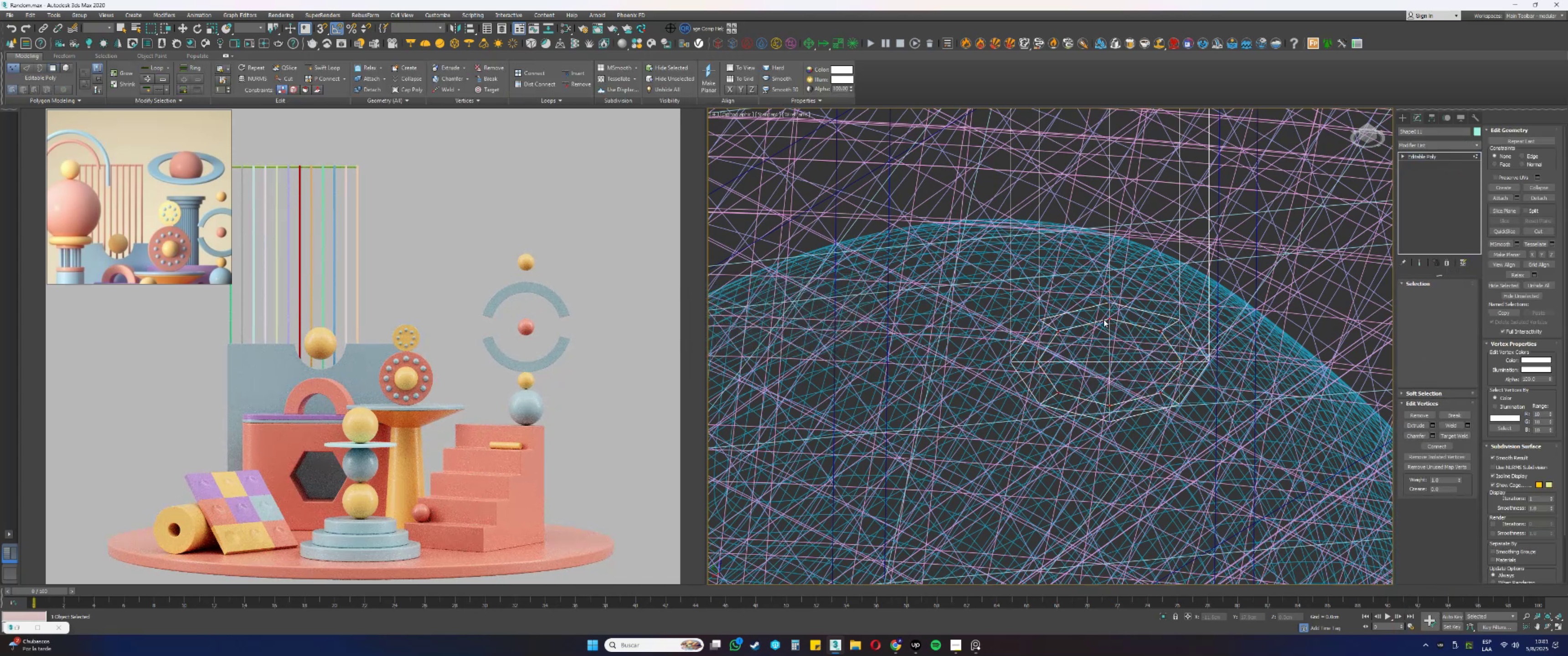 
hold_key(key=AltLeft, duration=0.85)
 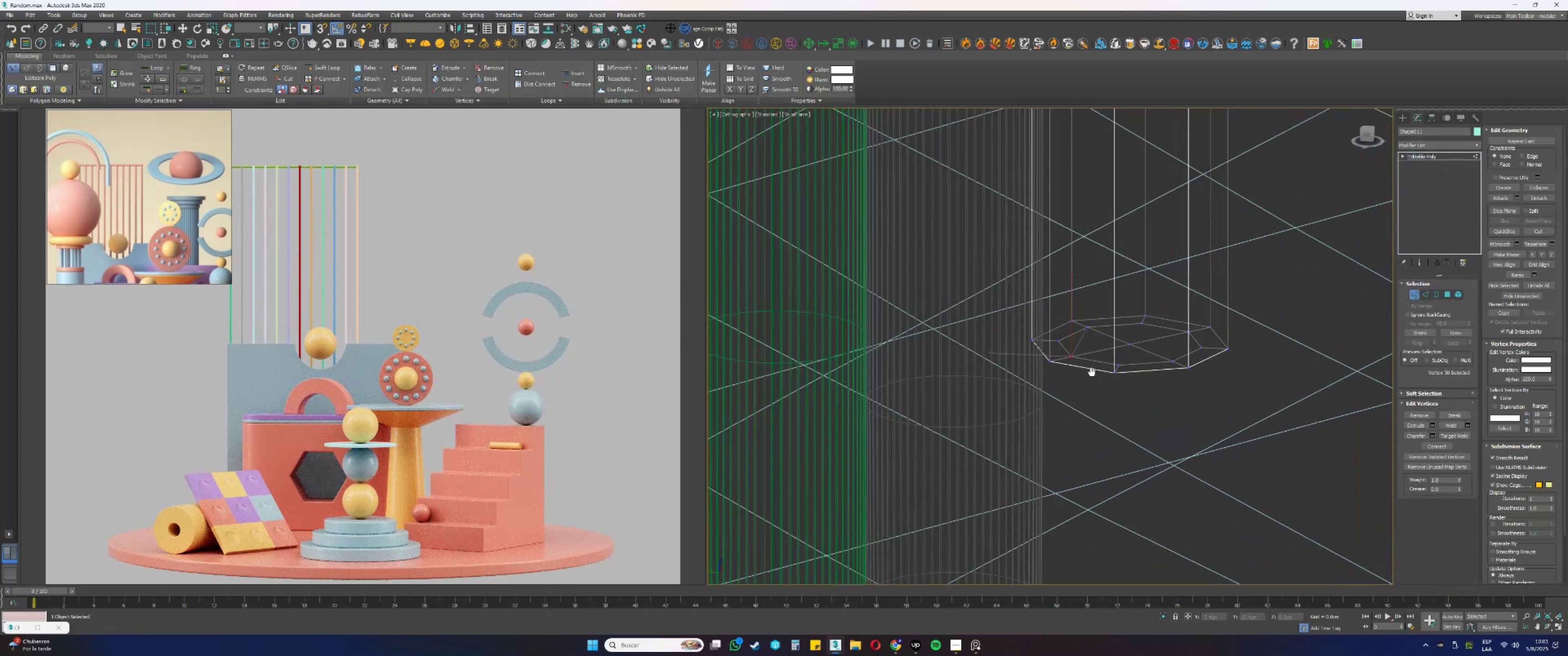 
key(Alt+AltLeft)
 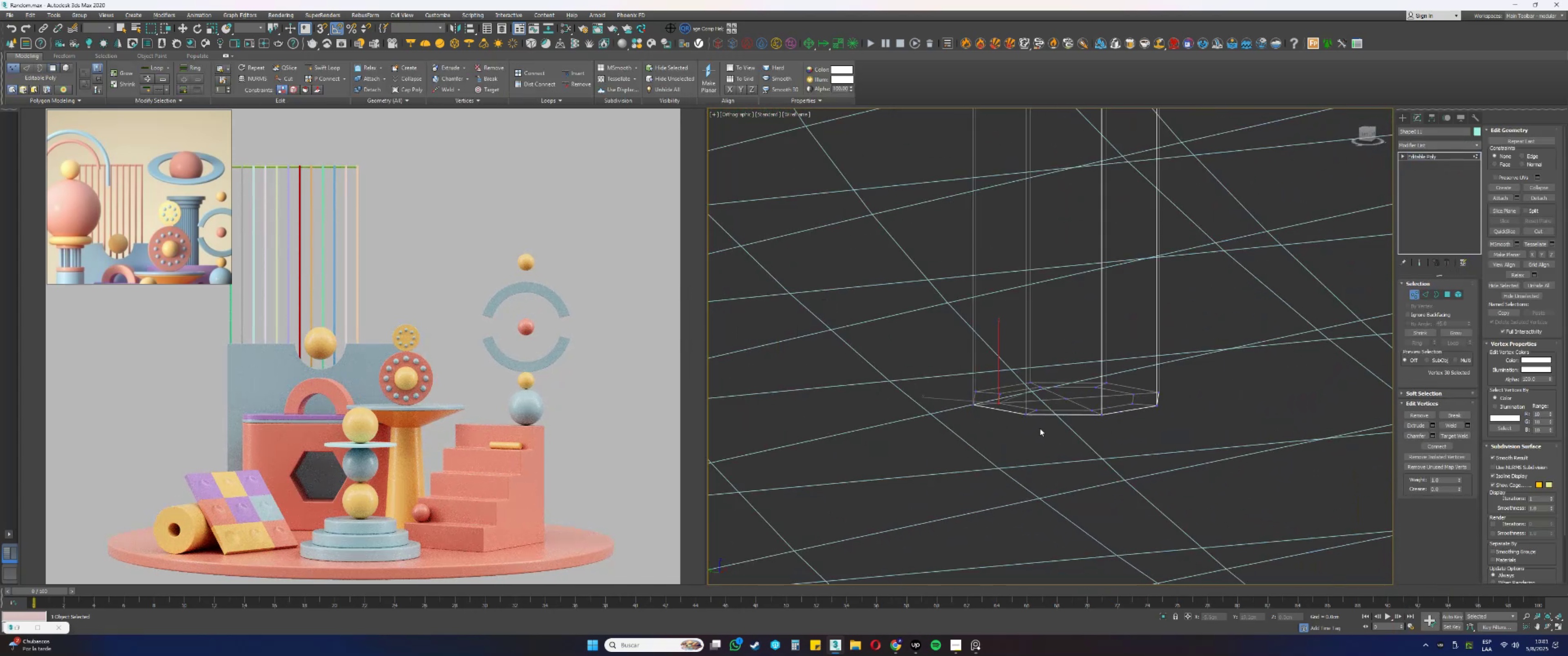 
left_click([1042, 428])
 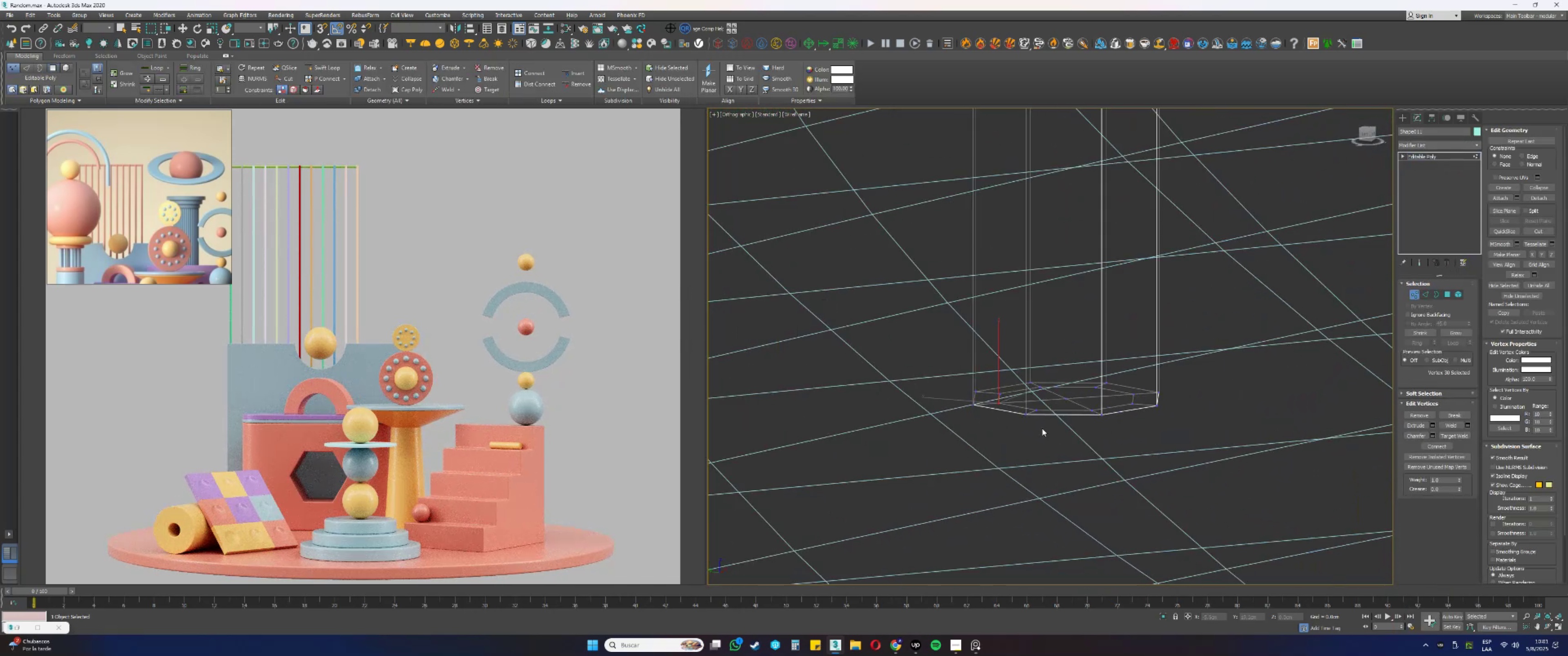 
scroll: coordinate [1055, 390], scroll_direction: up, amount: 1.0
 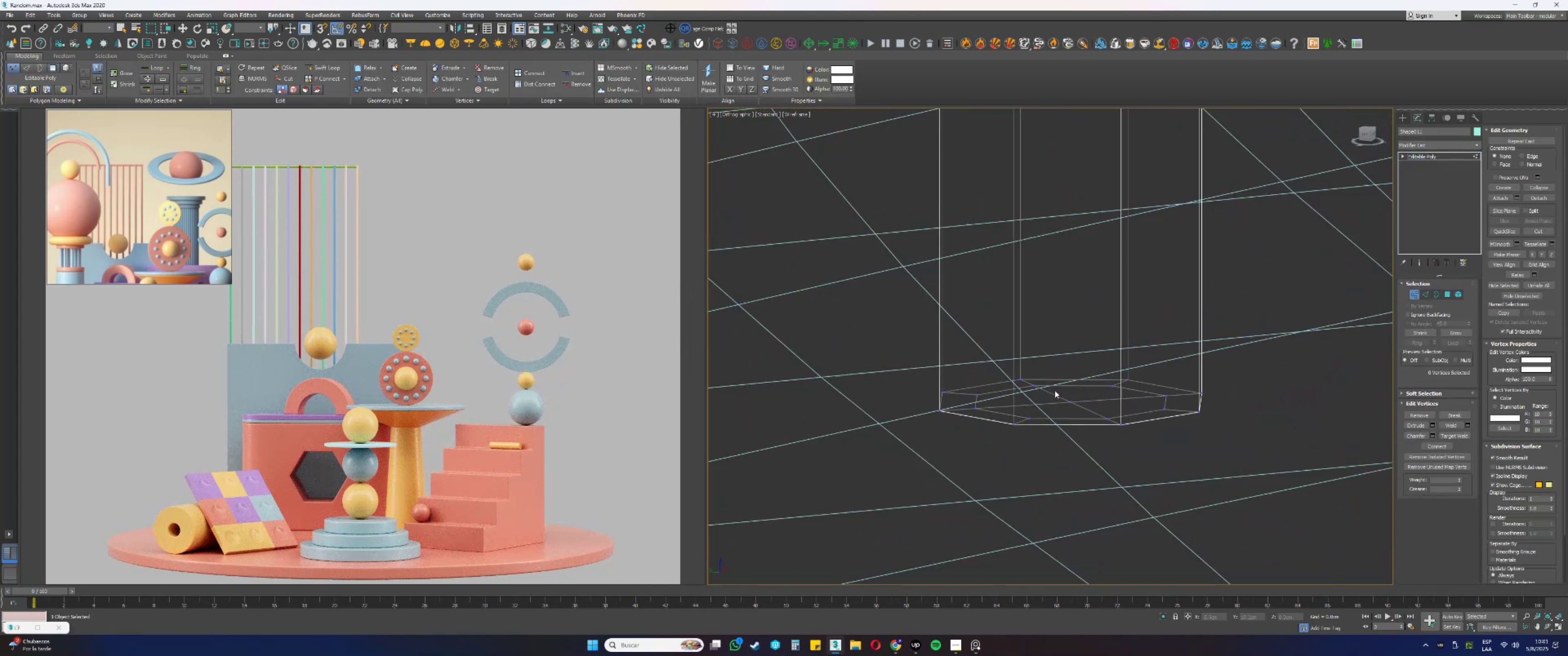 
key(F3)
 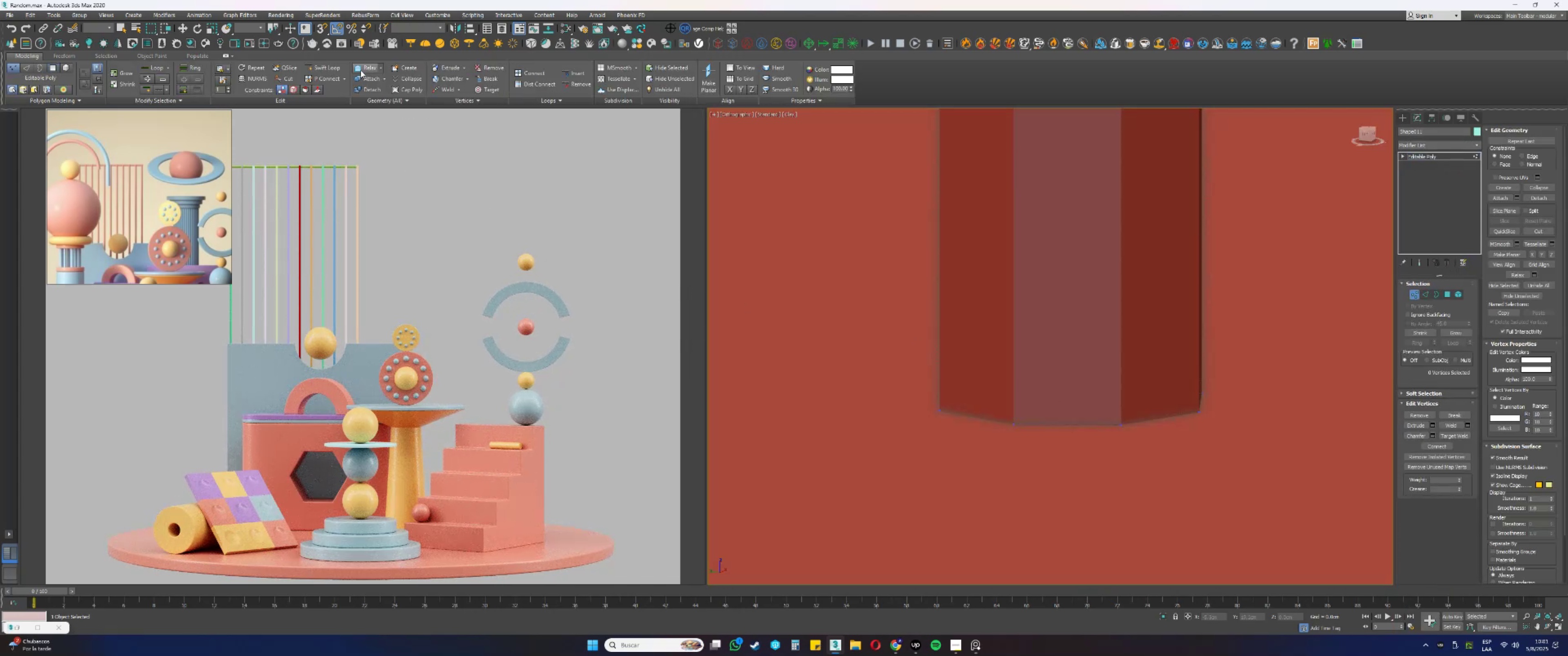 
key(F4)
 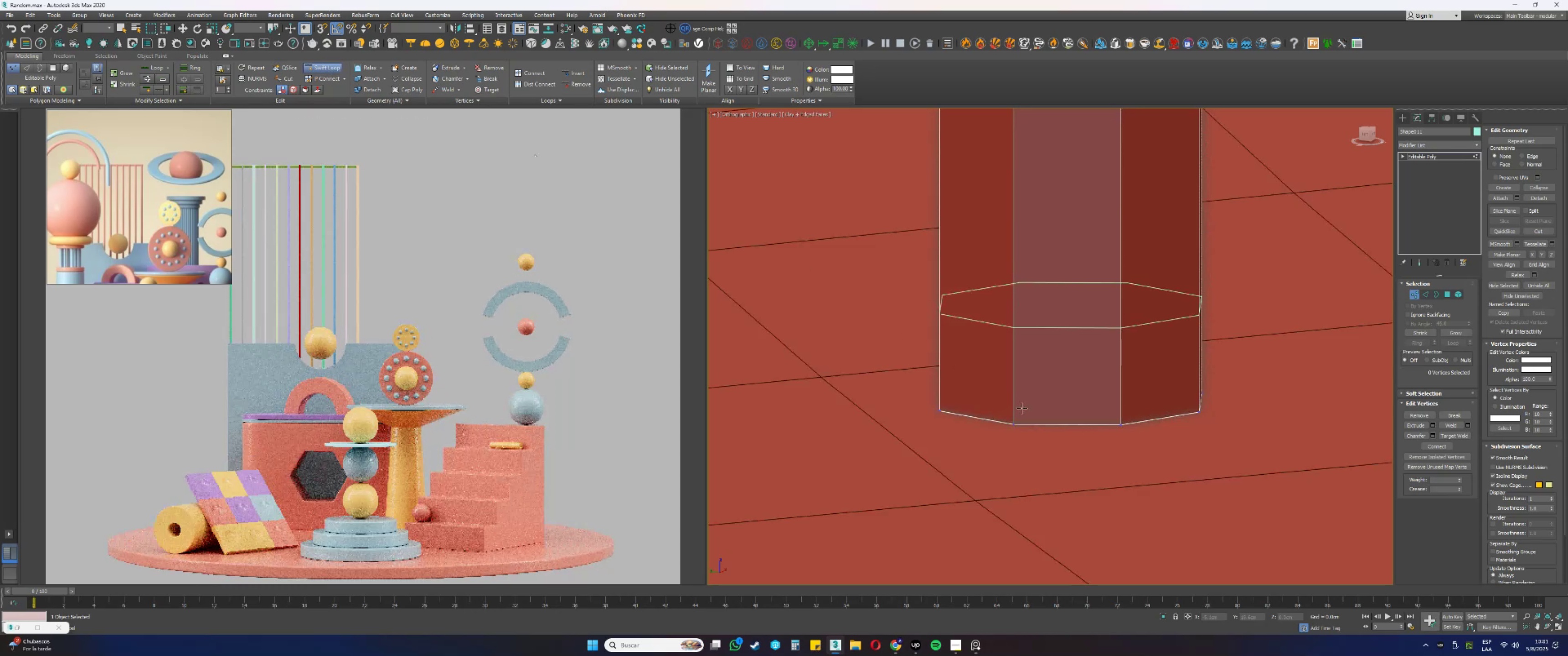 
left_click([1021, 388])
 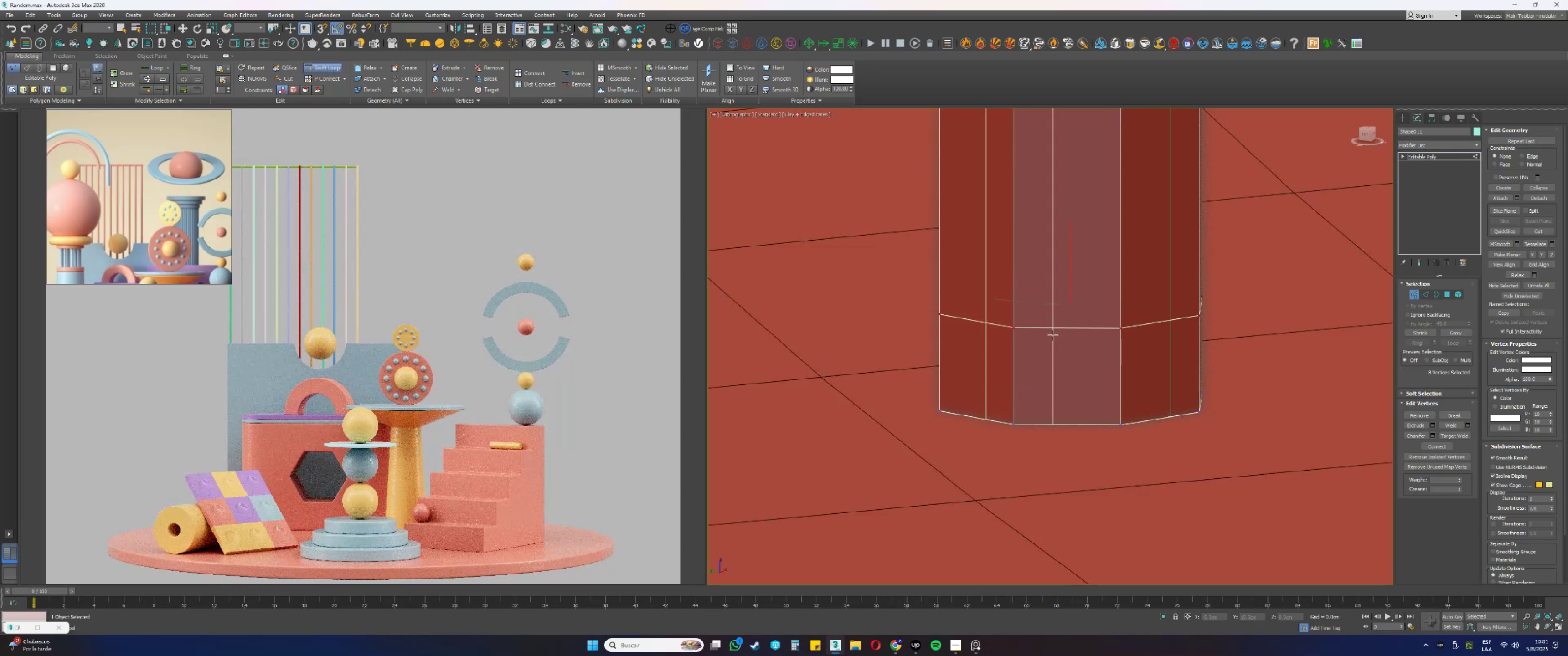 
hold_key(key=AltLeft, duration=1.66)
hold_key(key=ControlLeft, duration=1.54)
left_click_drag(start_coordinate=[1048, 328], to_coordinate=[1046, 392])
 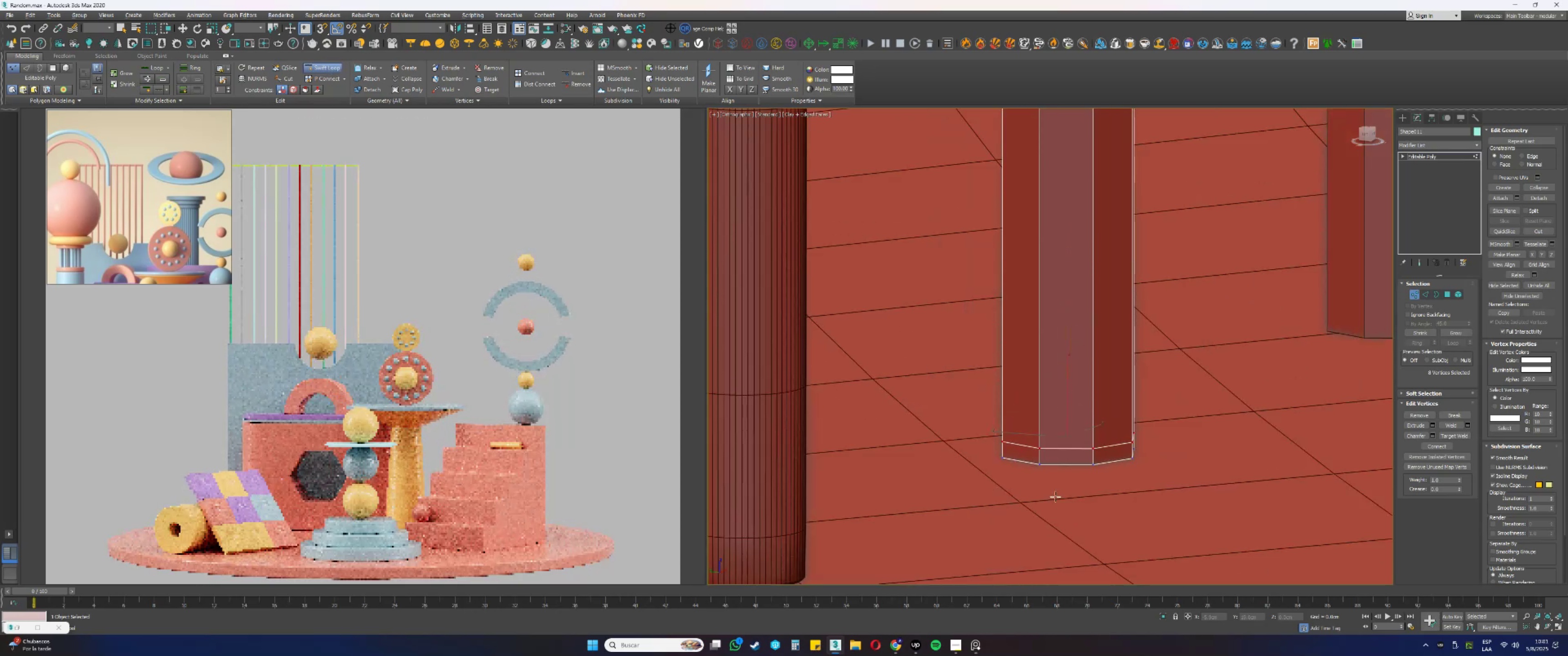 
key(Alt+Control+ControlLeft)
 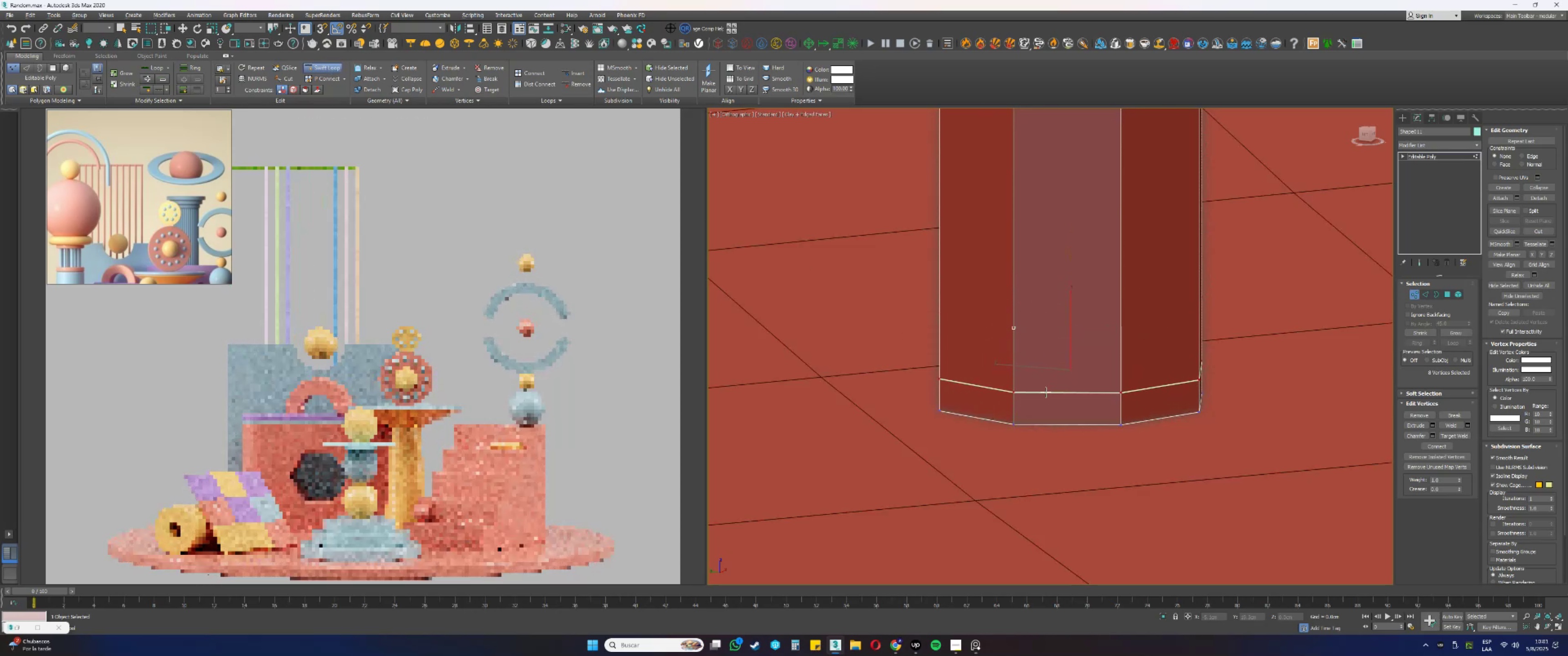 
key(Alt+Control+ControlLeft)
 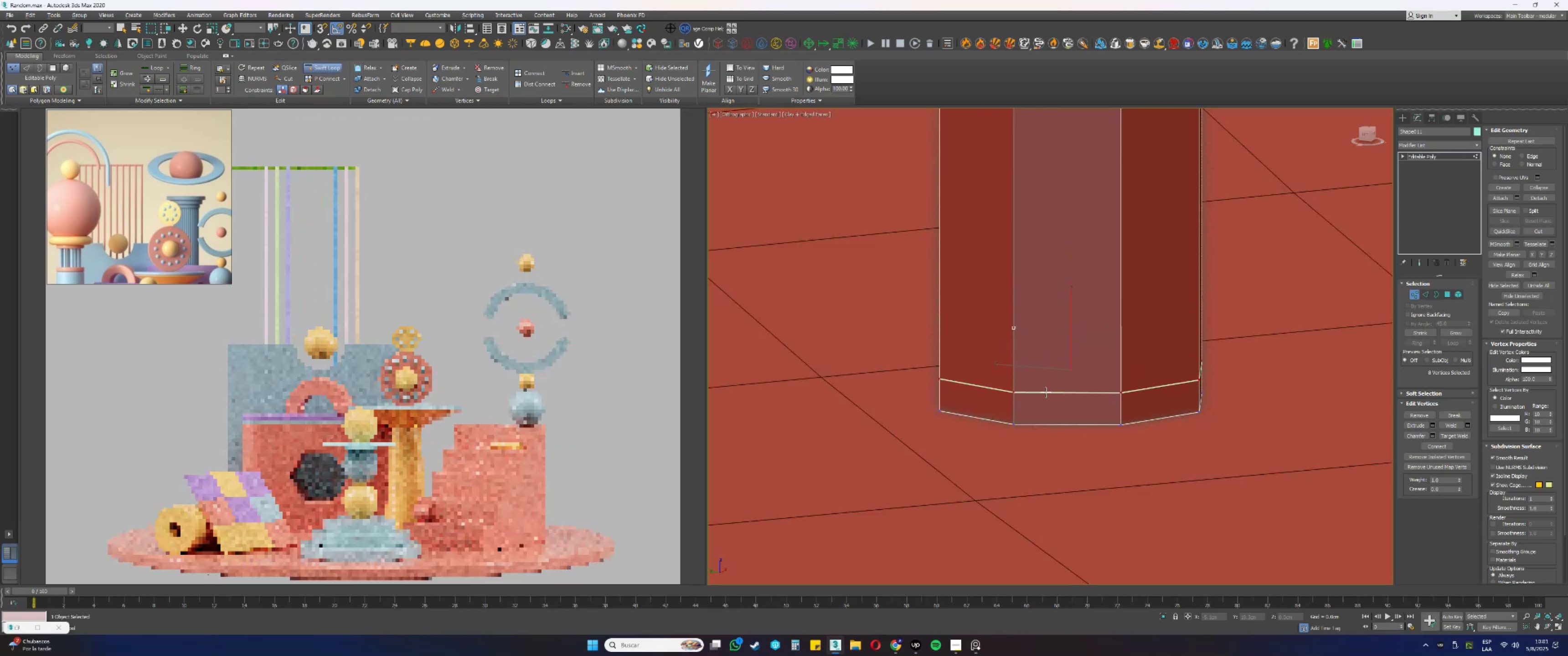 
key(Alt+Control+ControlLeft)
 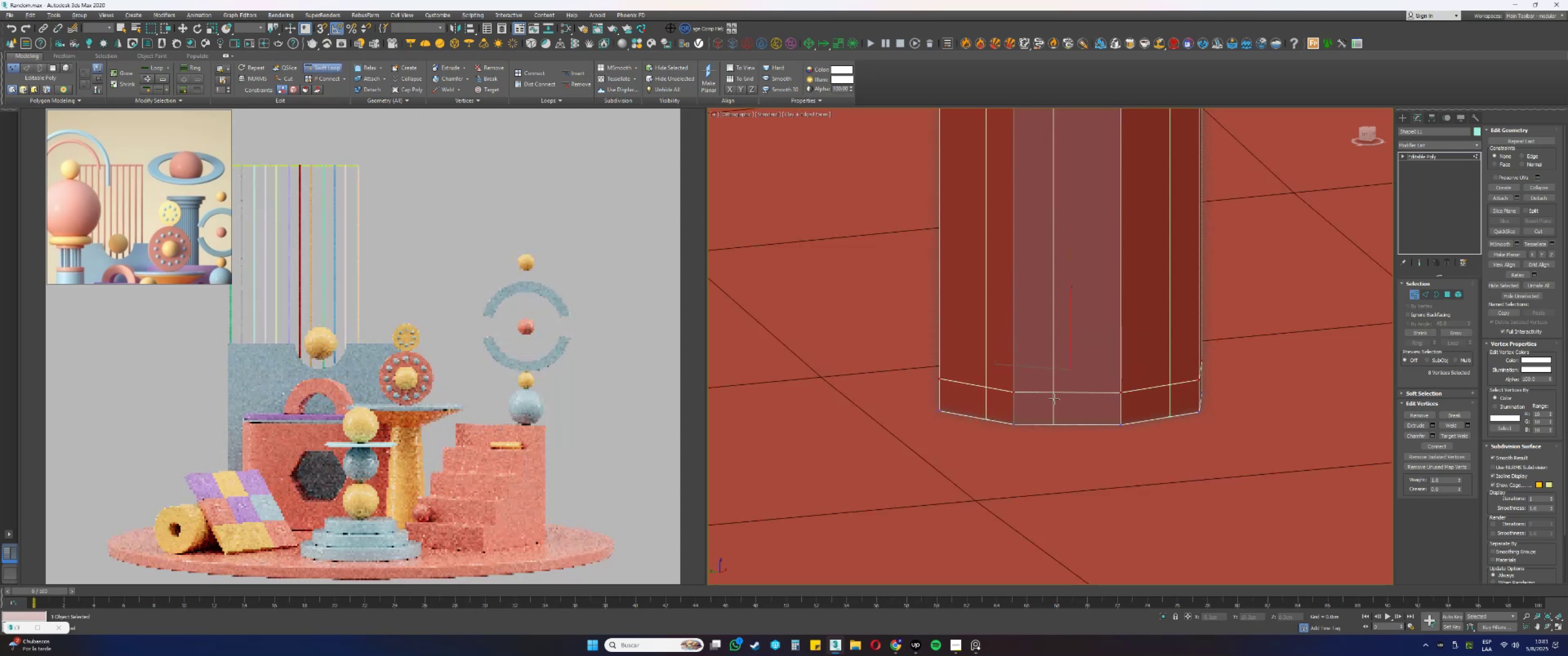 
scroll: coordinate [1051, 492], scroll_direction: down, amount: 21.0
 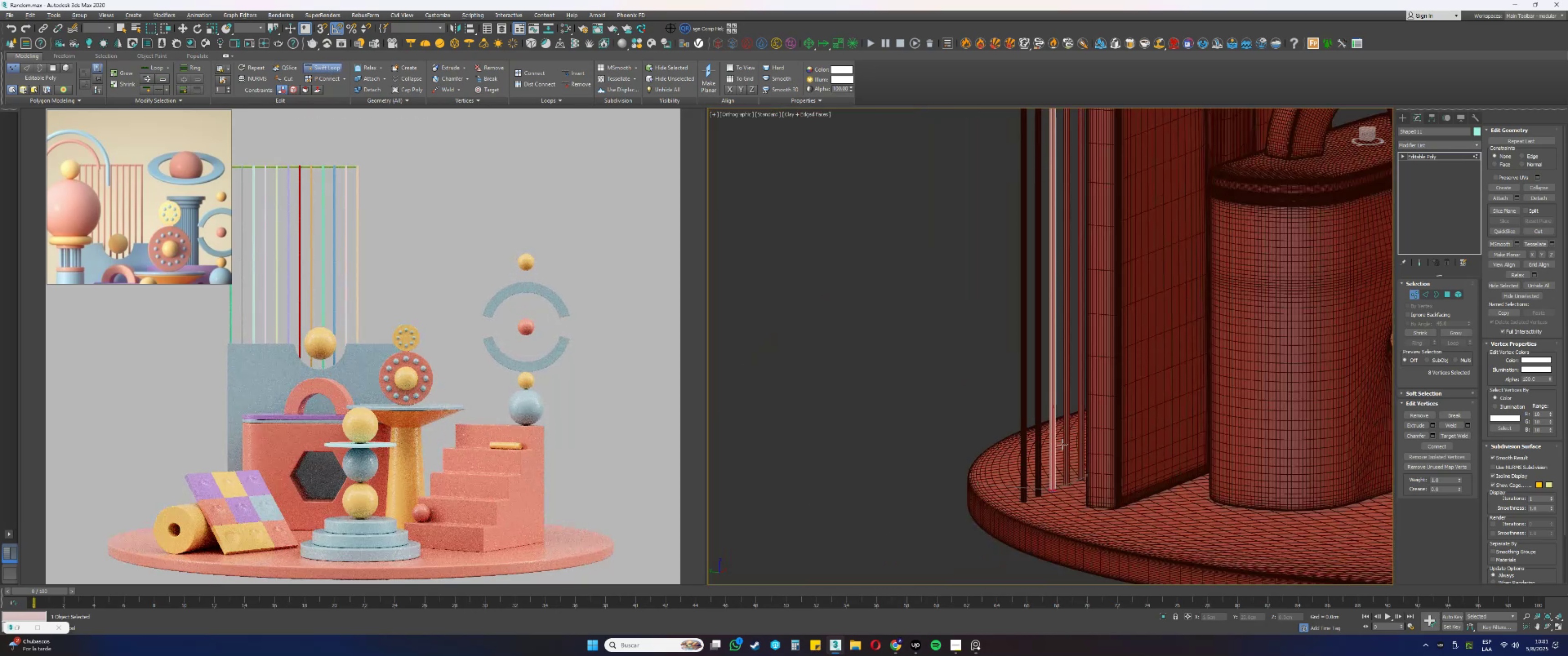 
hold_key(key=AltLeft, duration=0.33)
 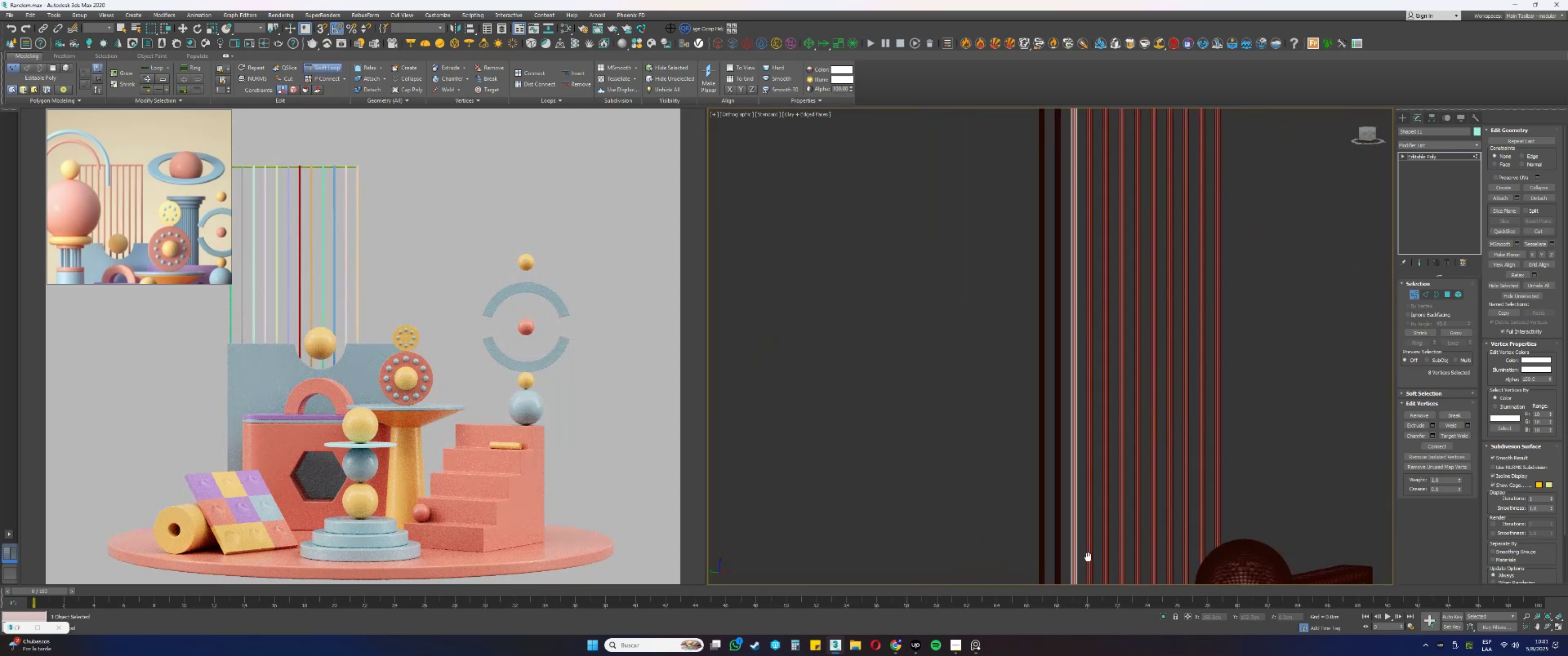 
scroll: coordinate [1092, 458], scroll_direction: up, amount: 13.0
 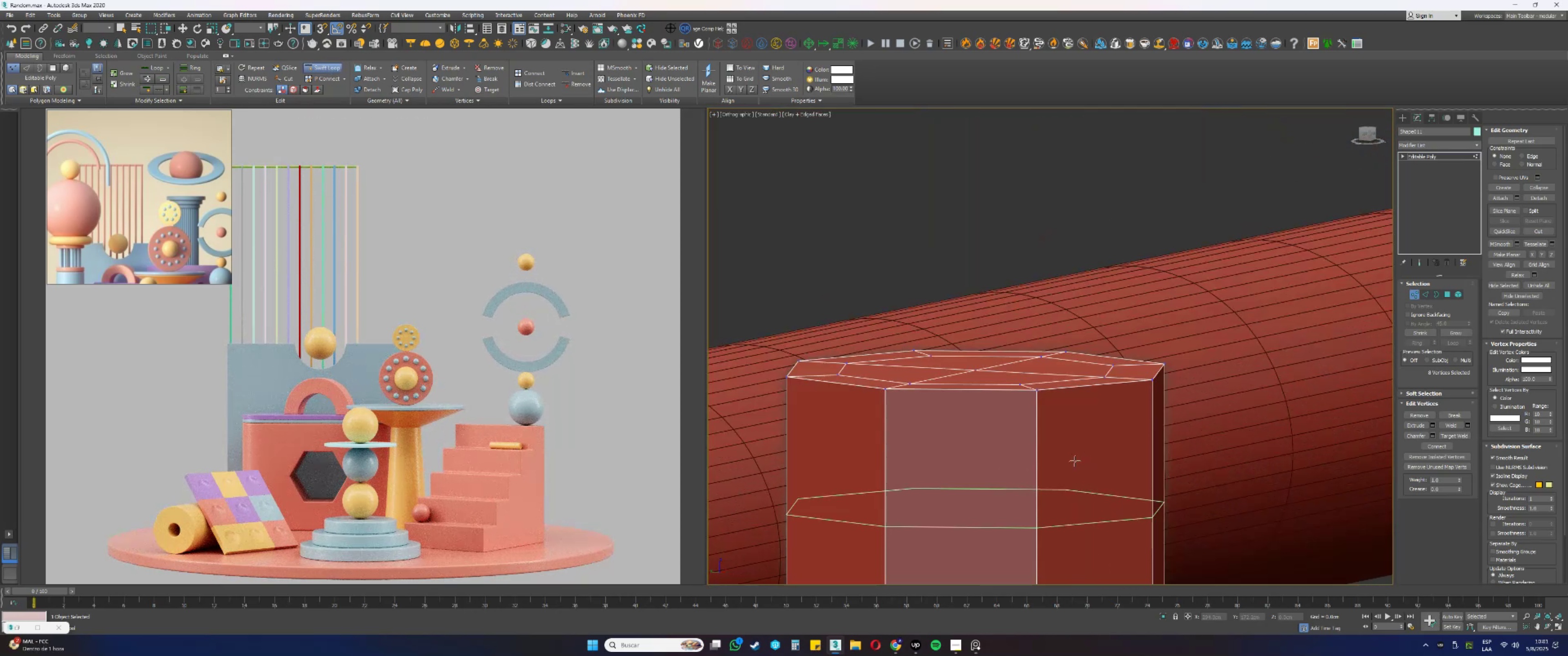 
left_click([1061, 469])
 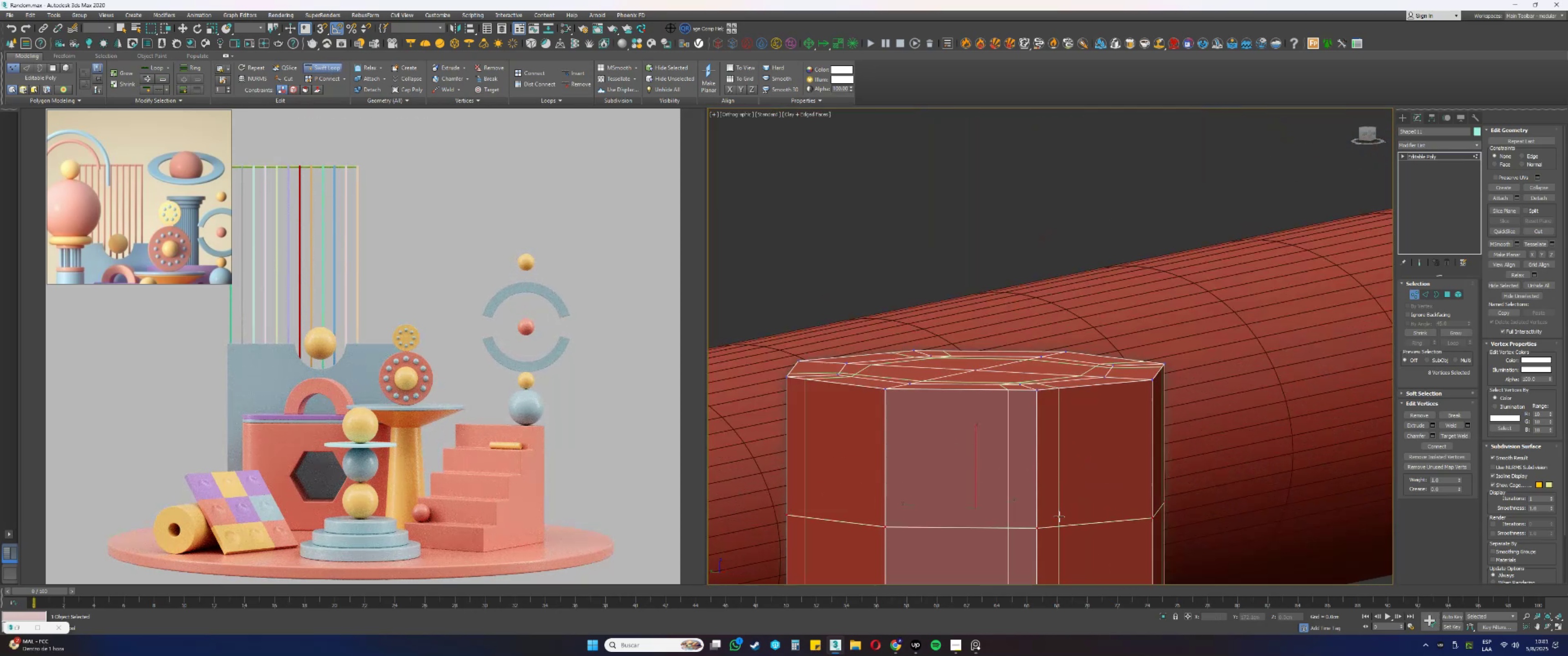 
hold_key(key=AltLeft, duration=1.62)
hold_key(key=ControlLeft, duration=1.52)
left_click_drag(start_coordinate=[1050, 528], to_coordinate=[1057, 430])
 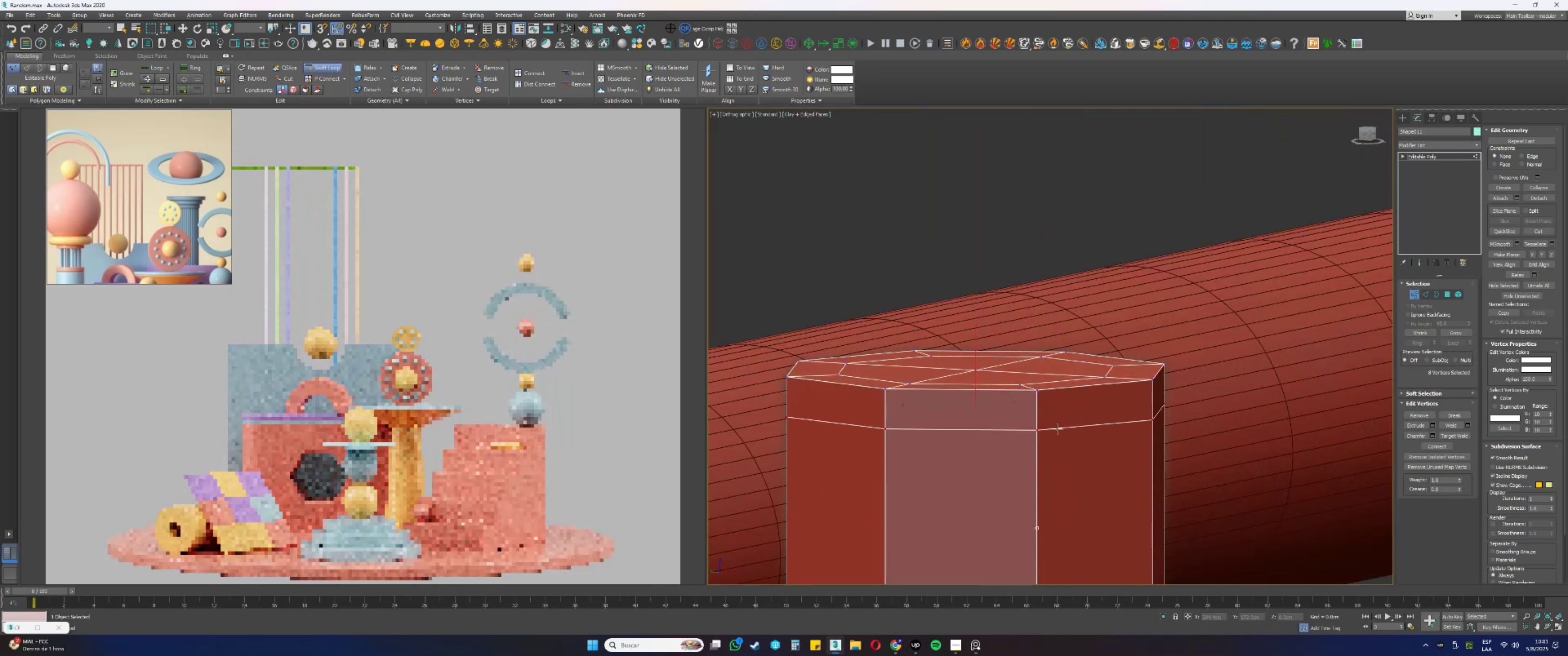 
key(Alt+Control+ControlLeft)
 